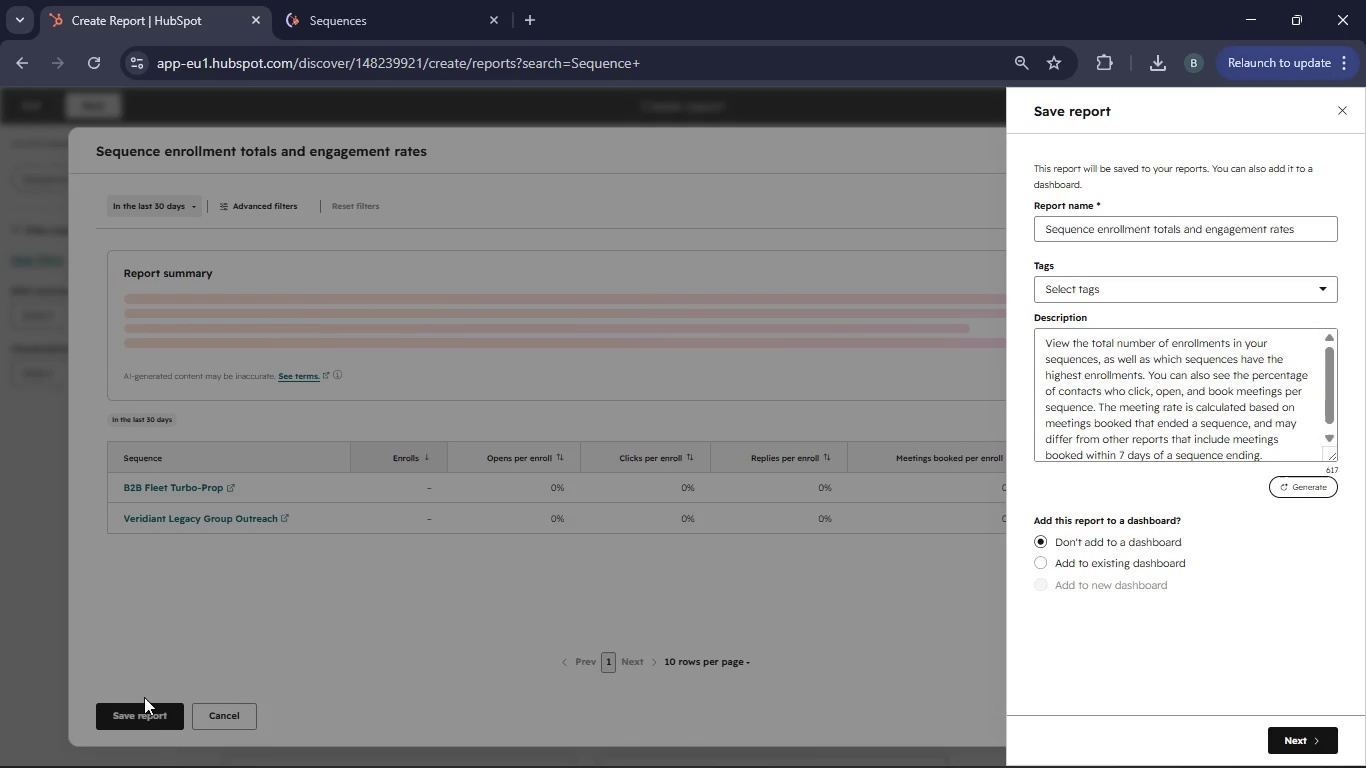 
left_click([1107, 561])
 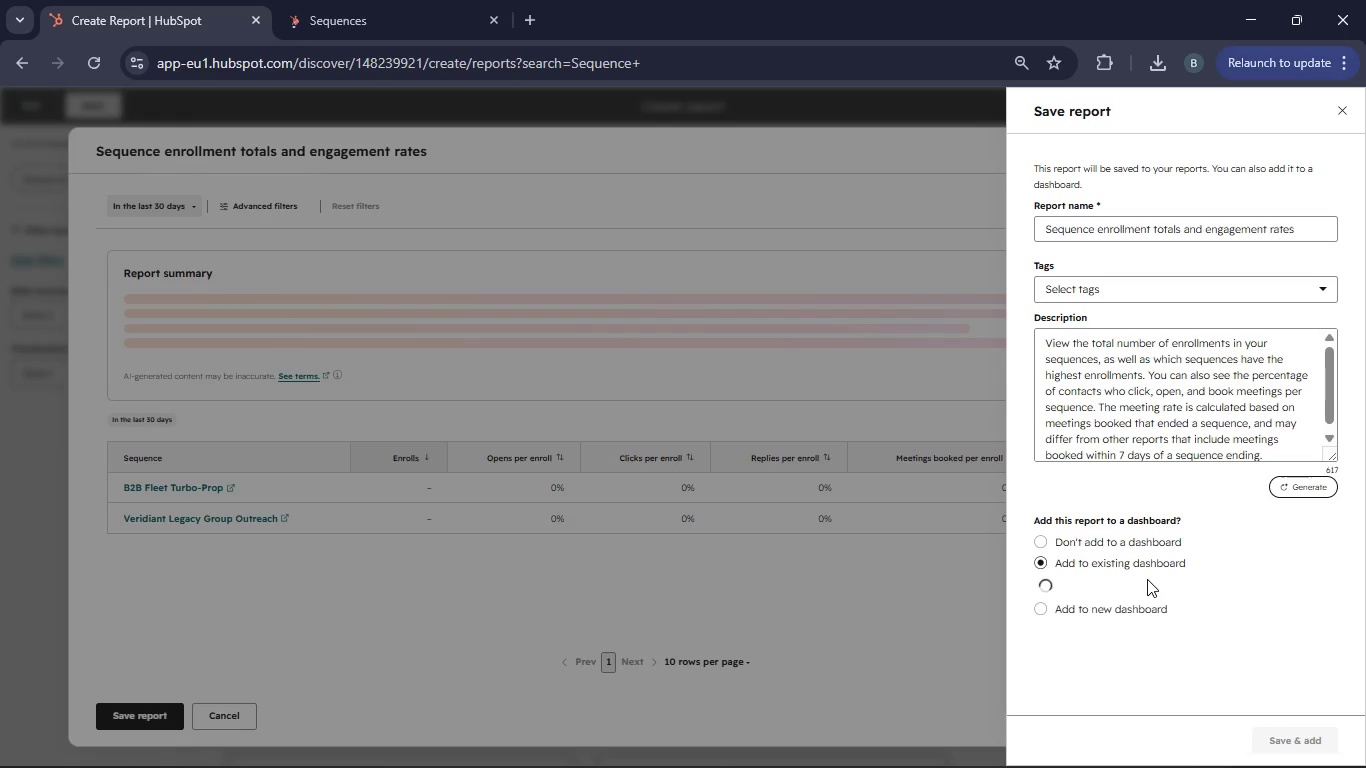 
left_click([1277, 595])
 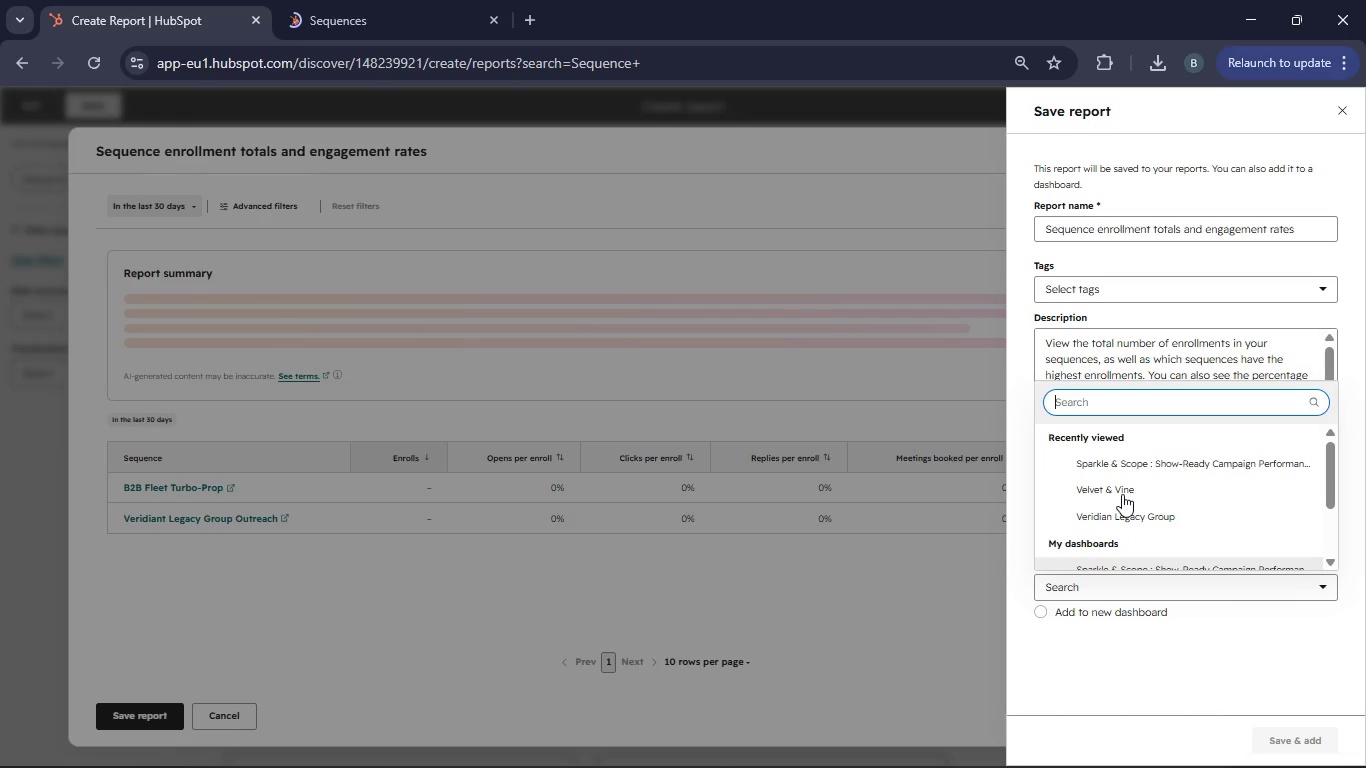 
scroll: coordinate [1146, 550], scroll_direction: down, amount: 11.0
 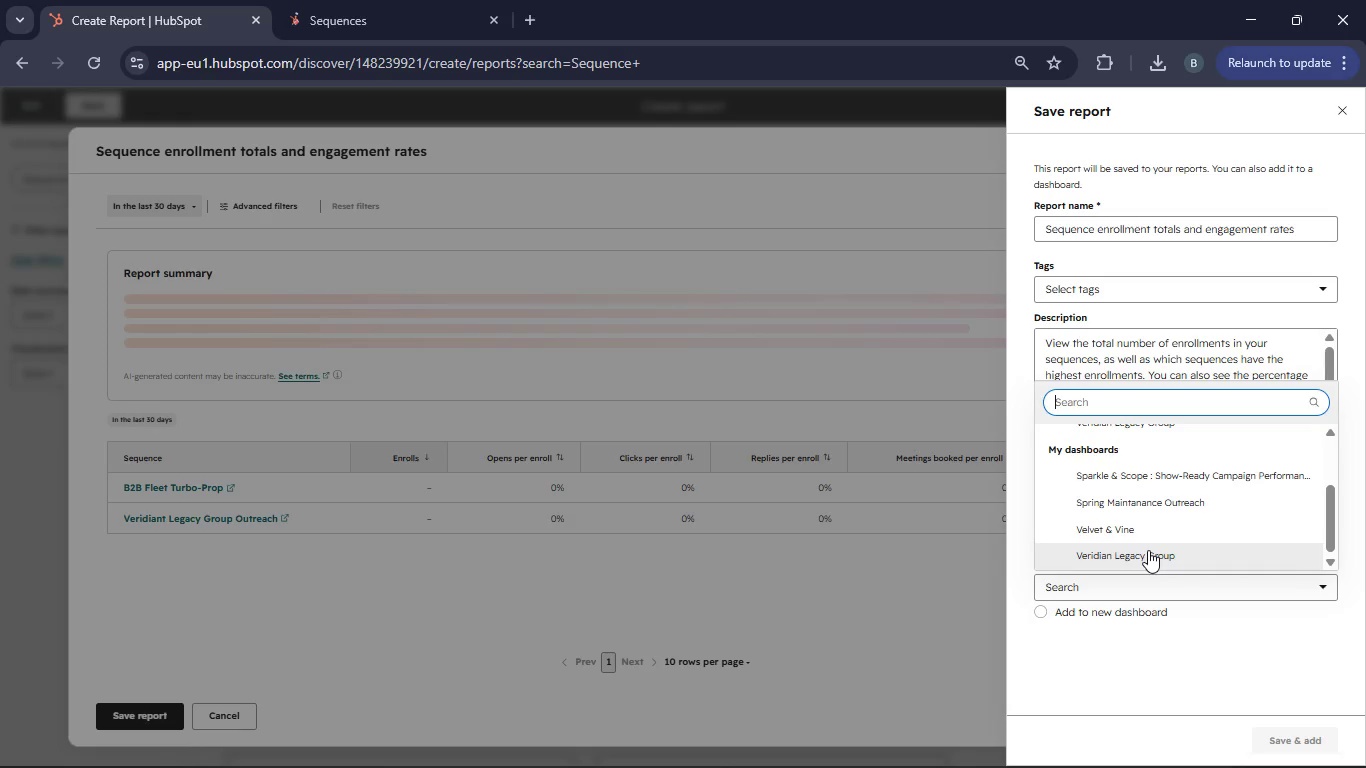 
left_click([1149, 502])
 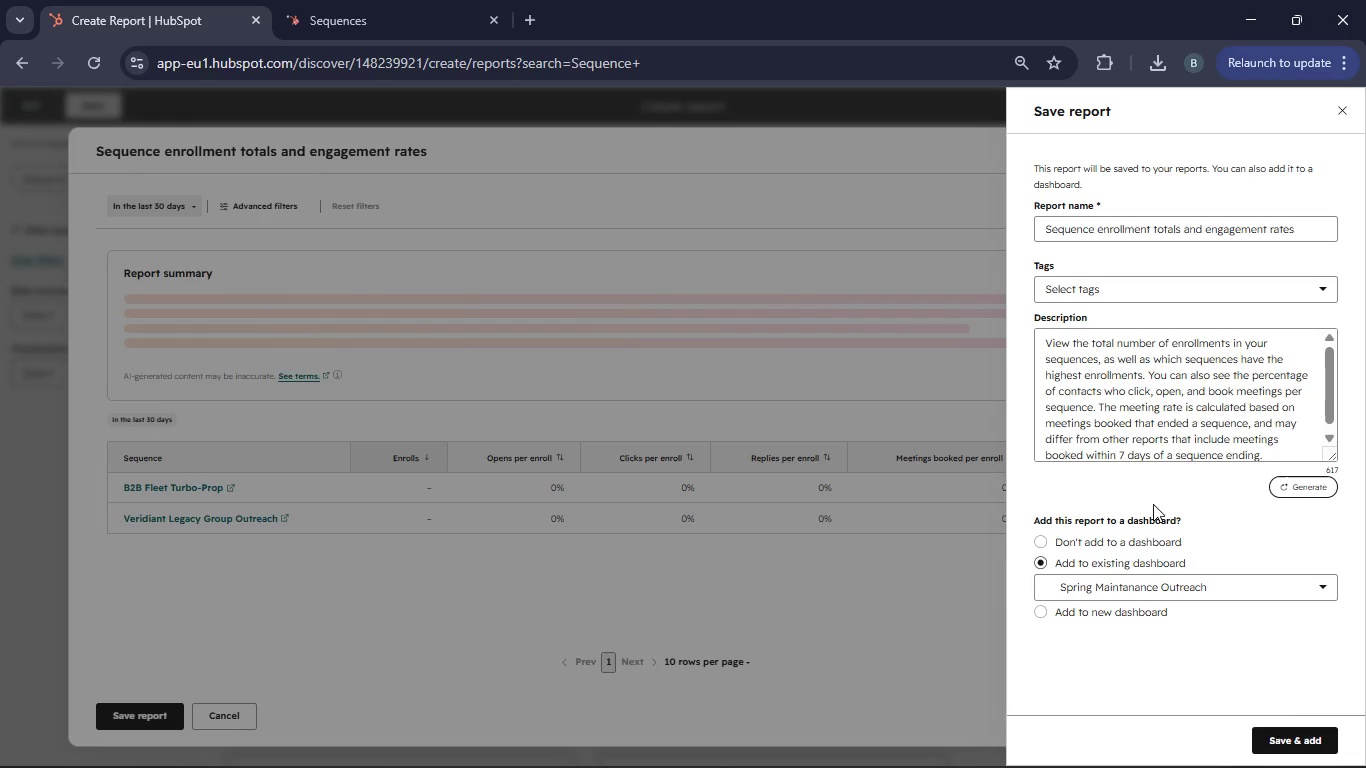 
left_click([1313, 741])
 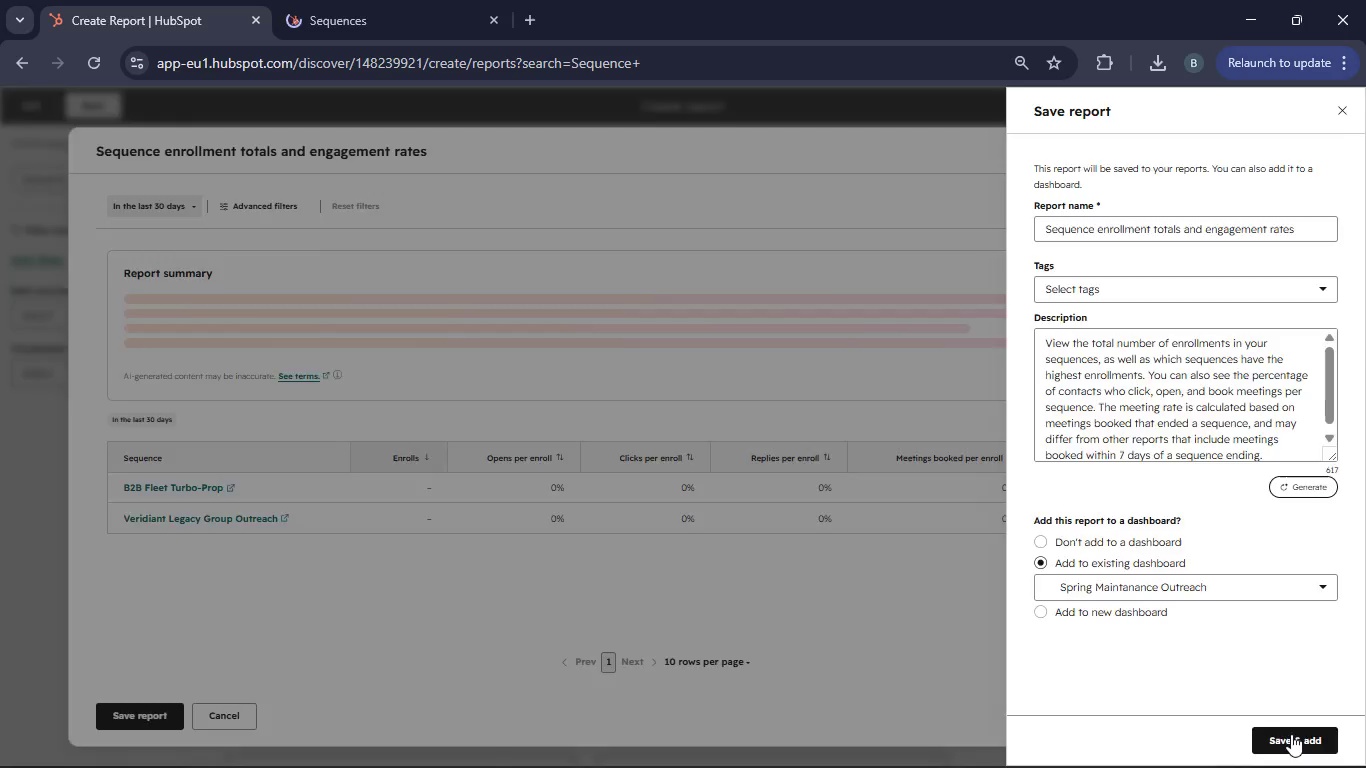 
wait(16.44)
 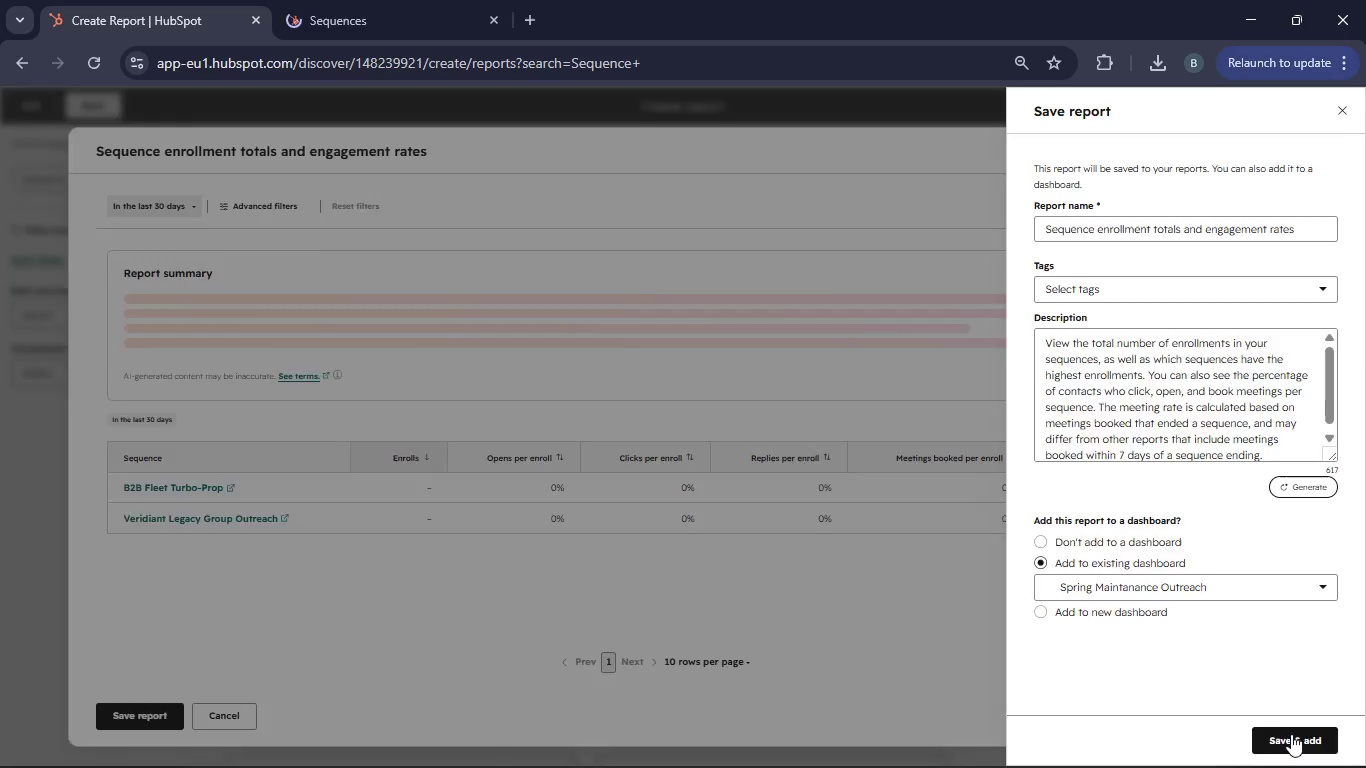 
left_click([854, 511])
 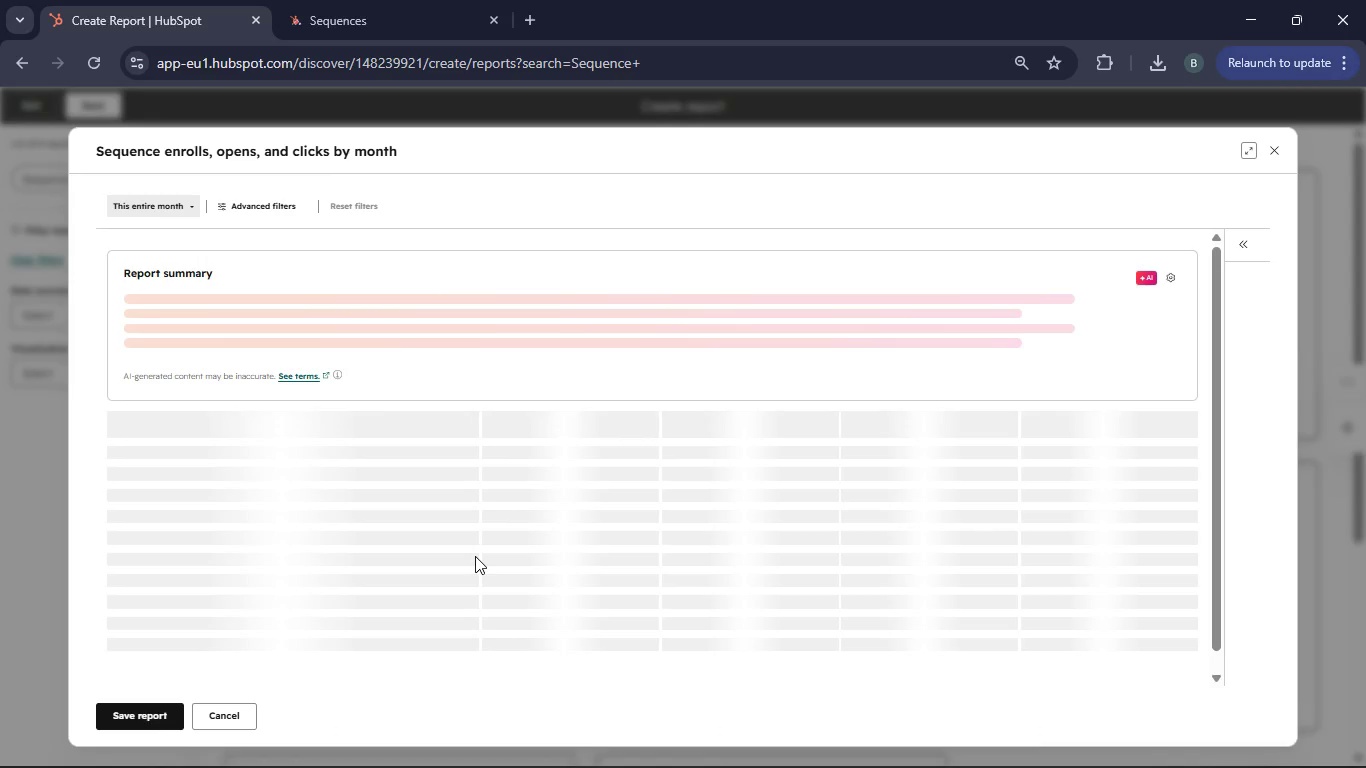 
wait(5.25)
 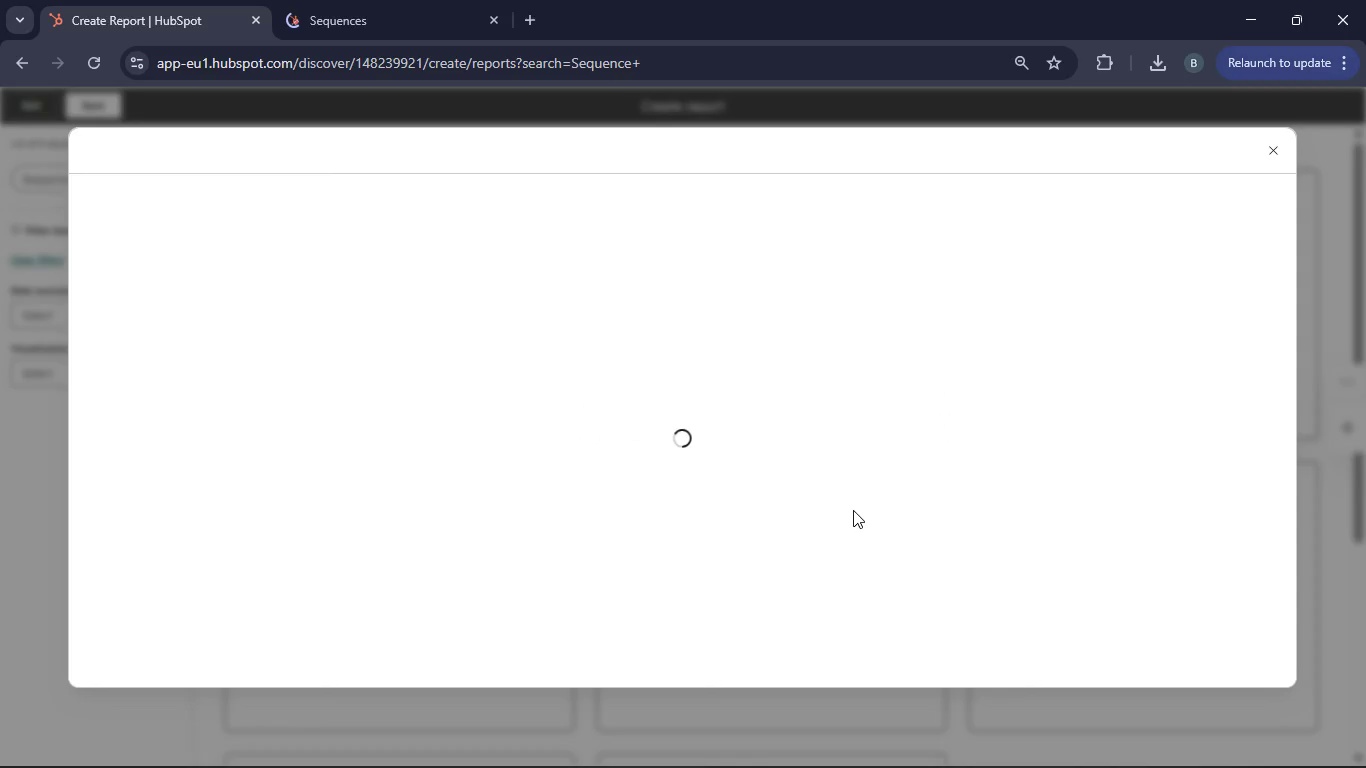 
left_click([136, 715])
 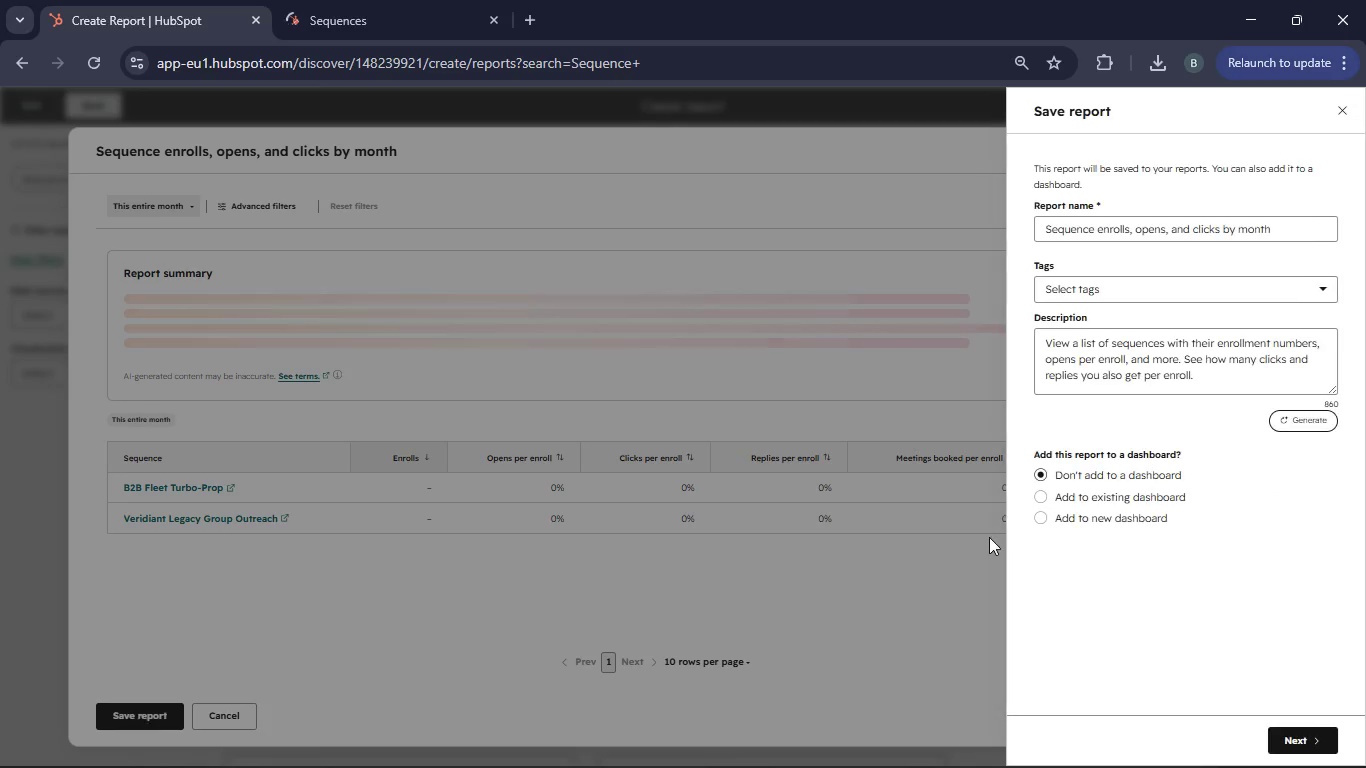 
left_click([1041, 502])
 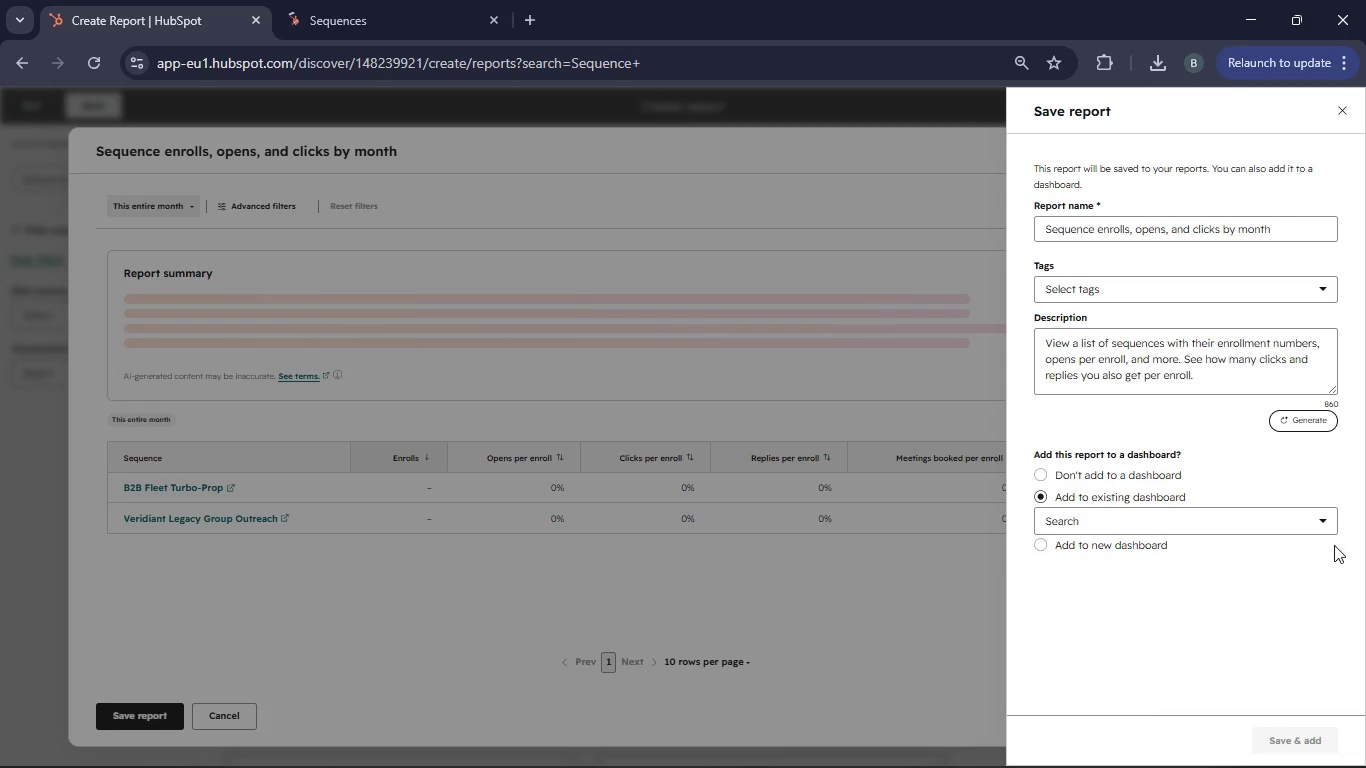 
left_click([1330, 513])
 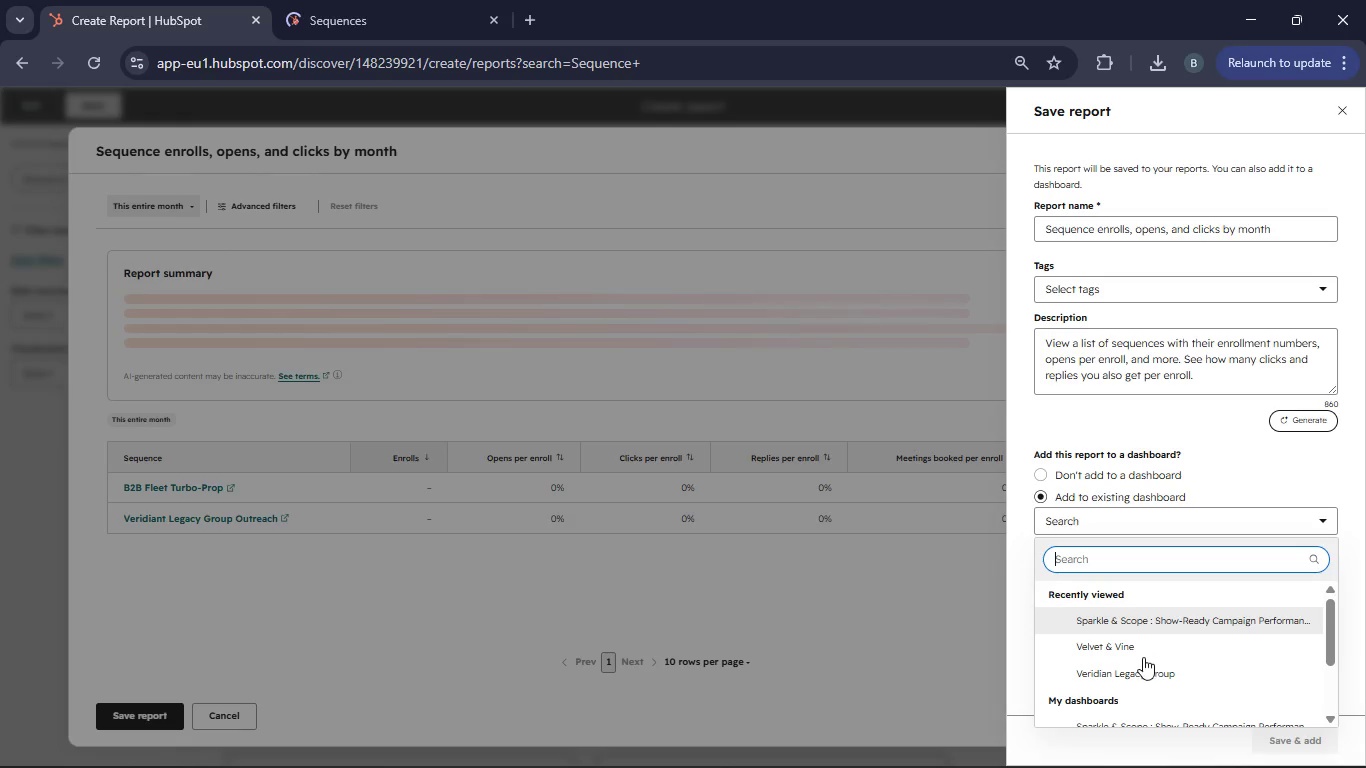 
scroll: coordinate [1140, 649], scroll_direction: down, amount: 5.0
 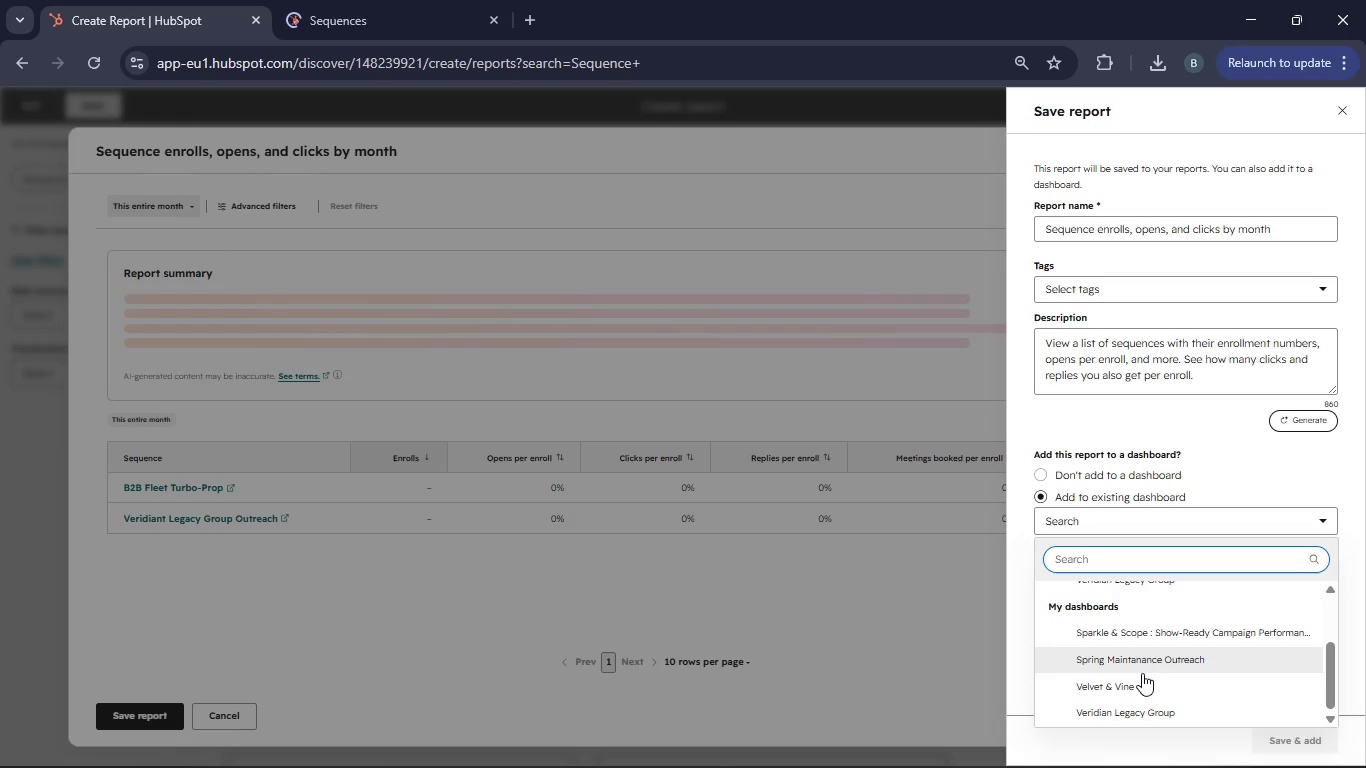 
left_click([1129, 665])
 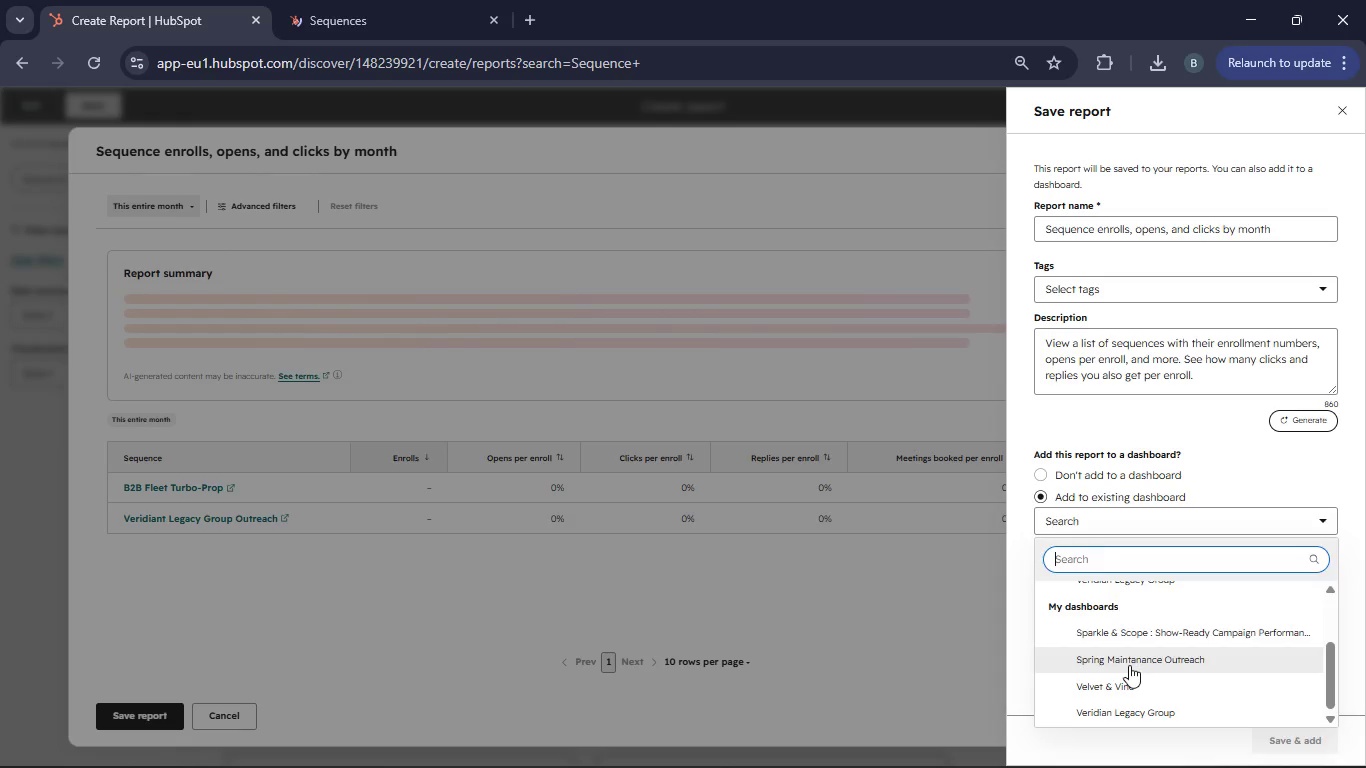 
left_click([1272, 728])
 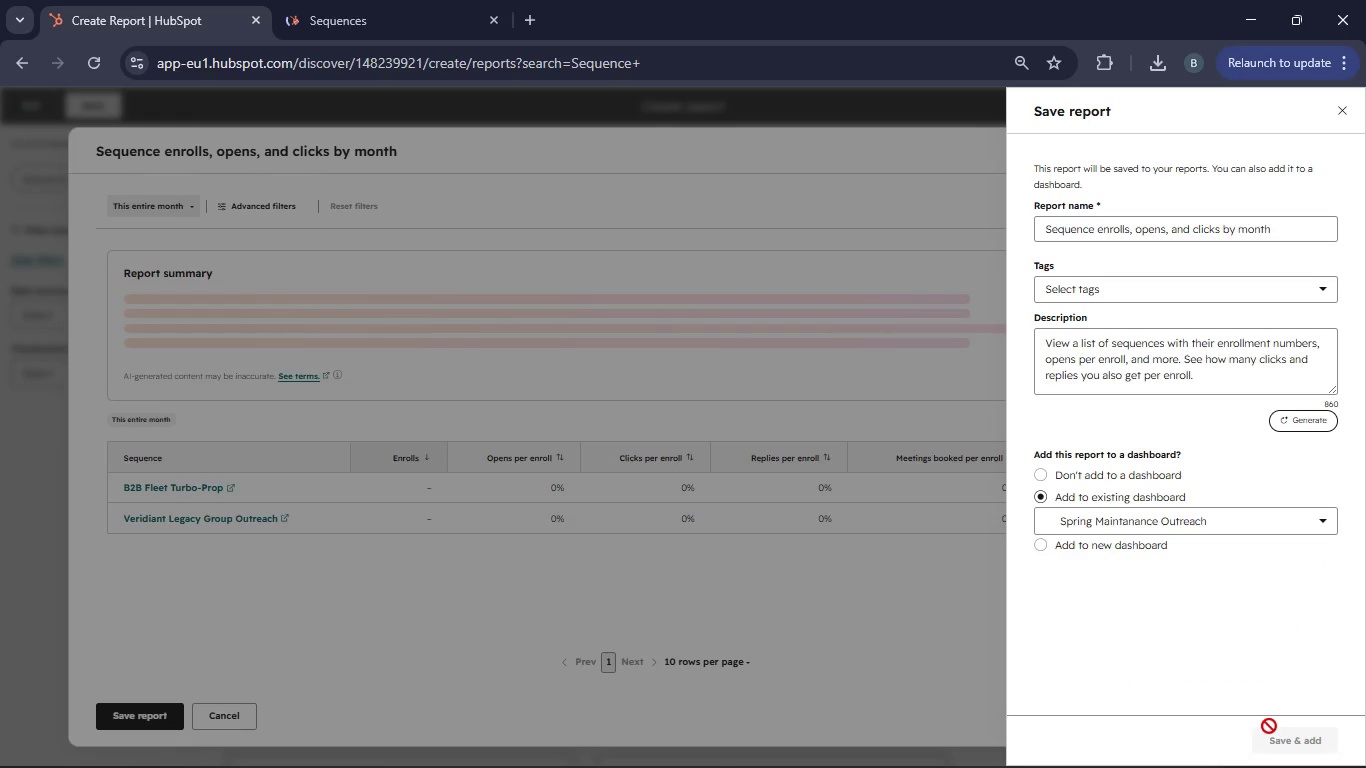 
wait(6.31)
 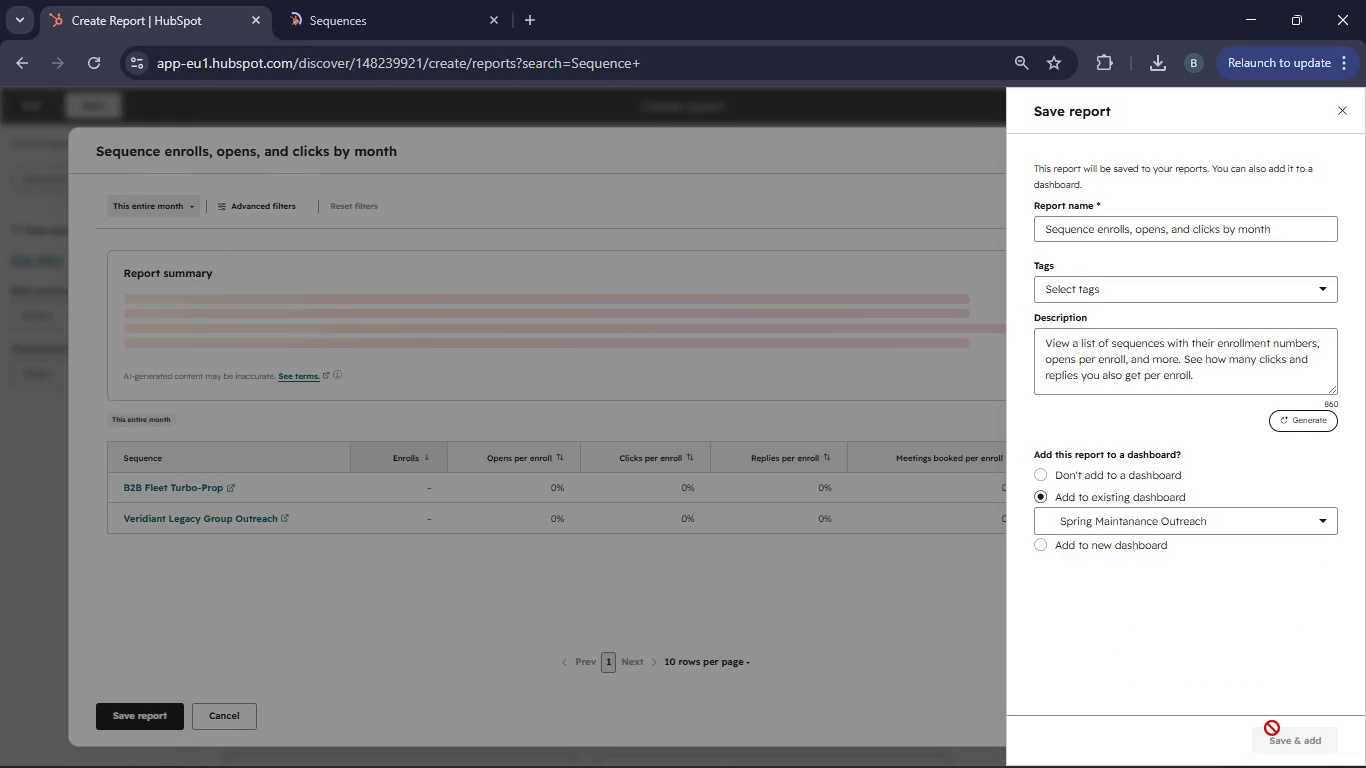 
left_click([162, 181])
 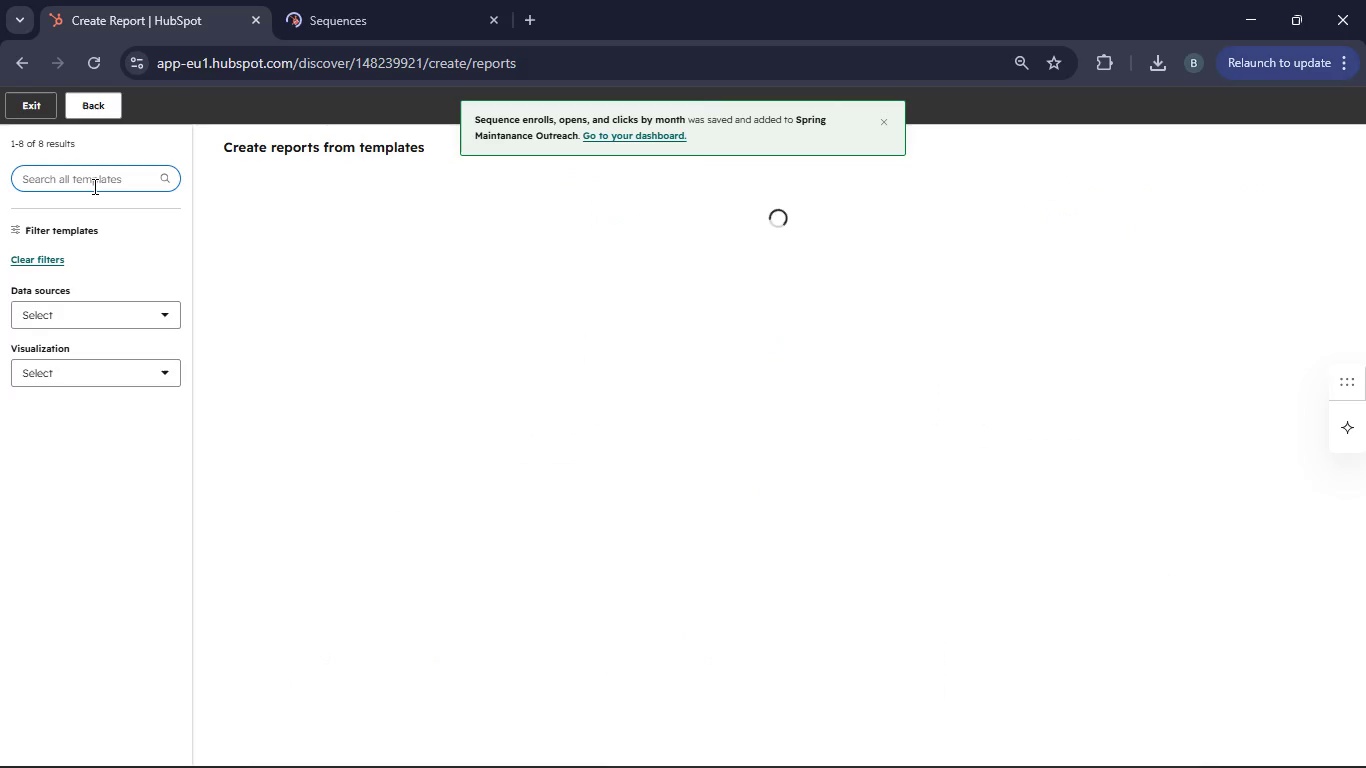 
type(Metign )
 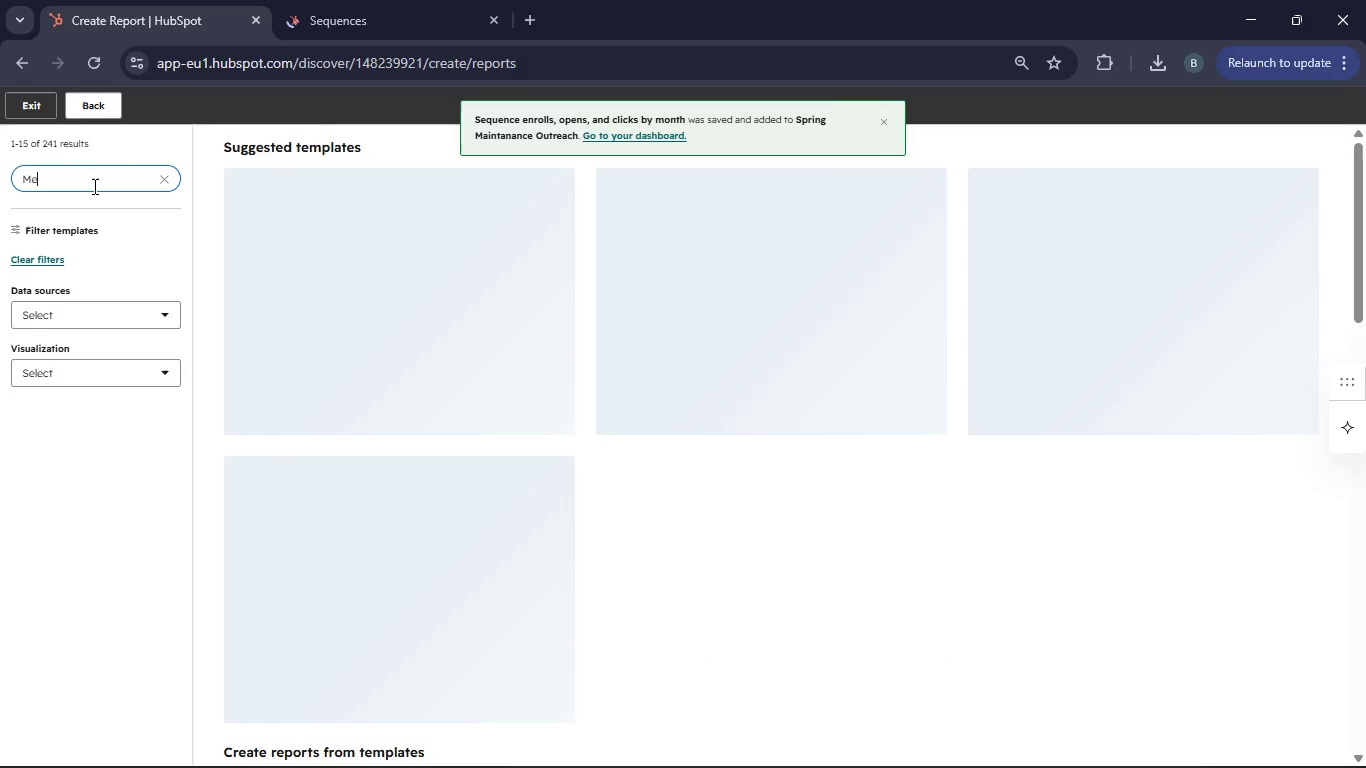 
wait(5.07)
 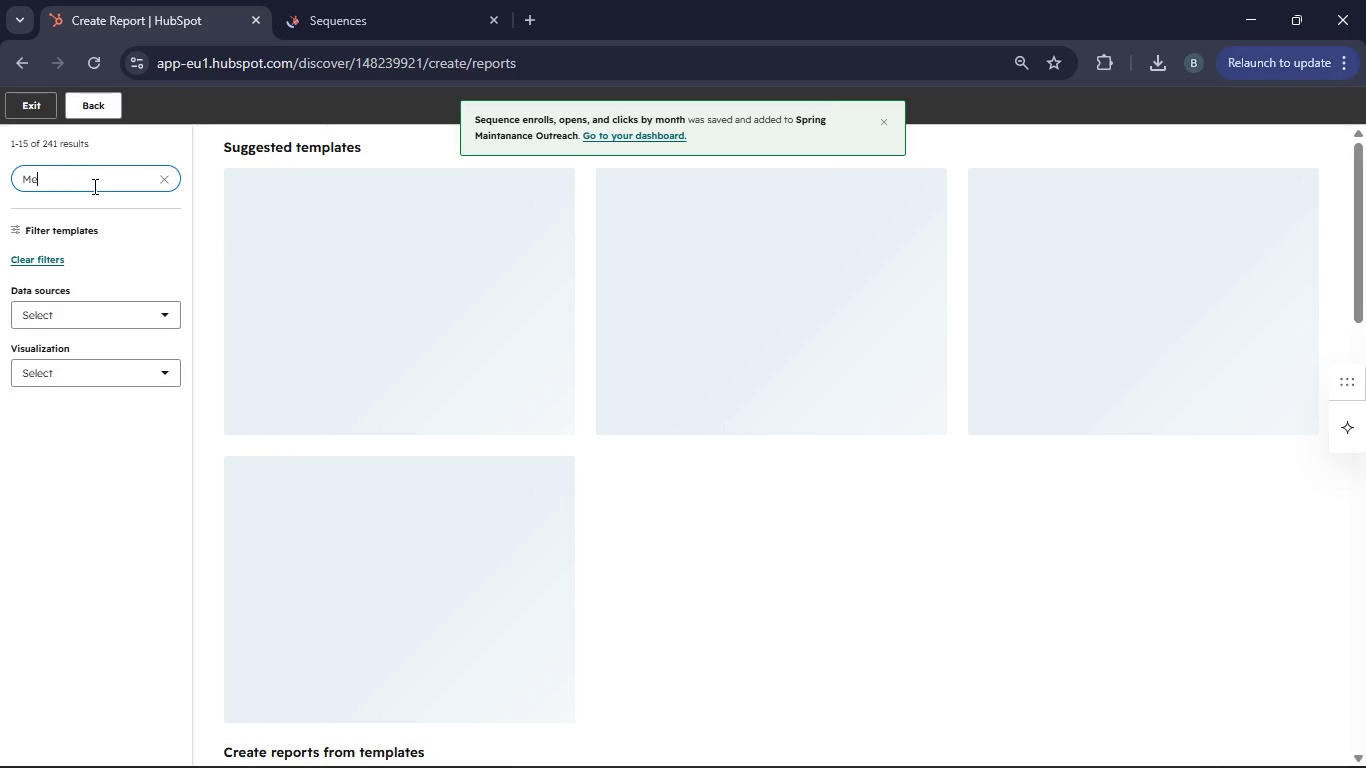 
mouse_move([369, 284])
 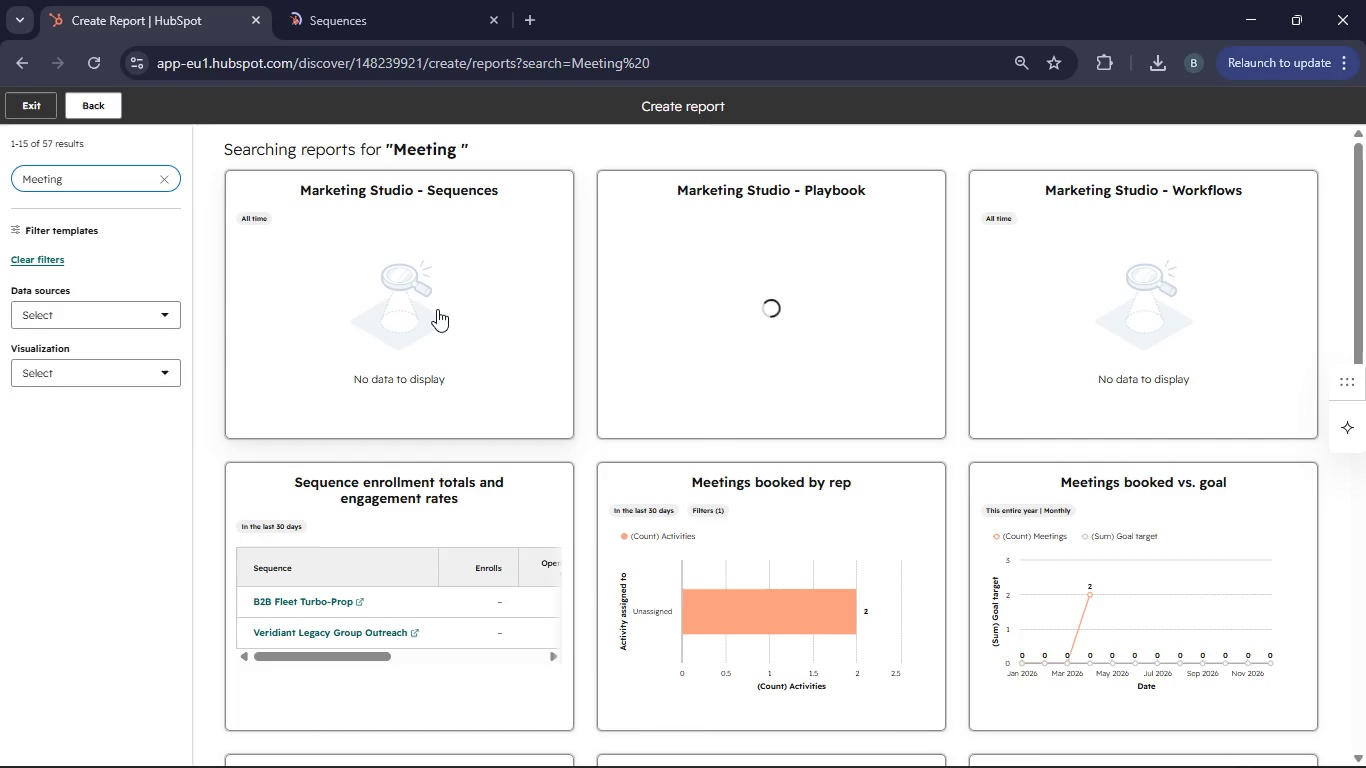 
scroll: coordinate [441, 313], scroll_direction: down, amount: 2.0
 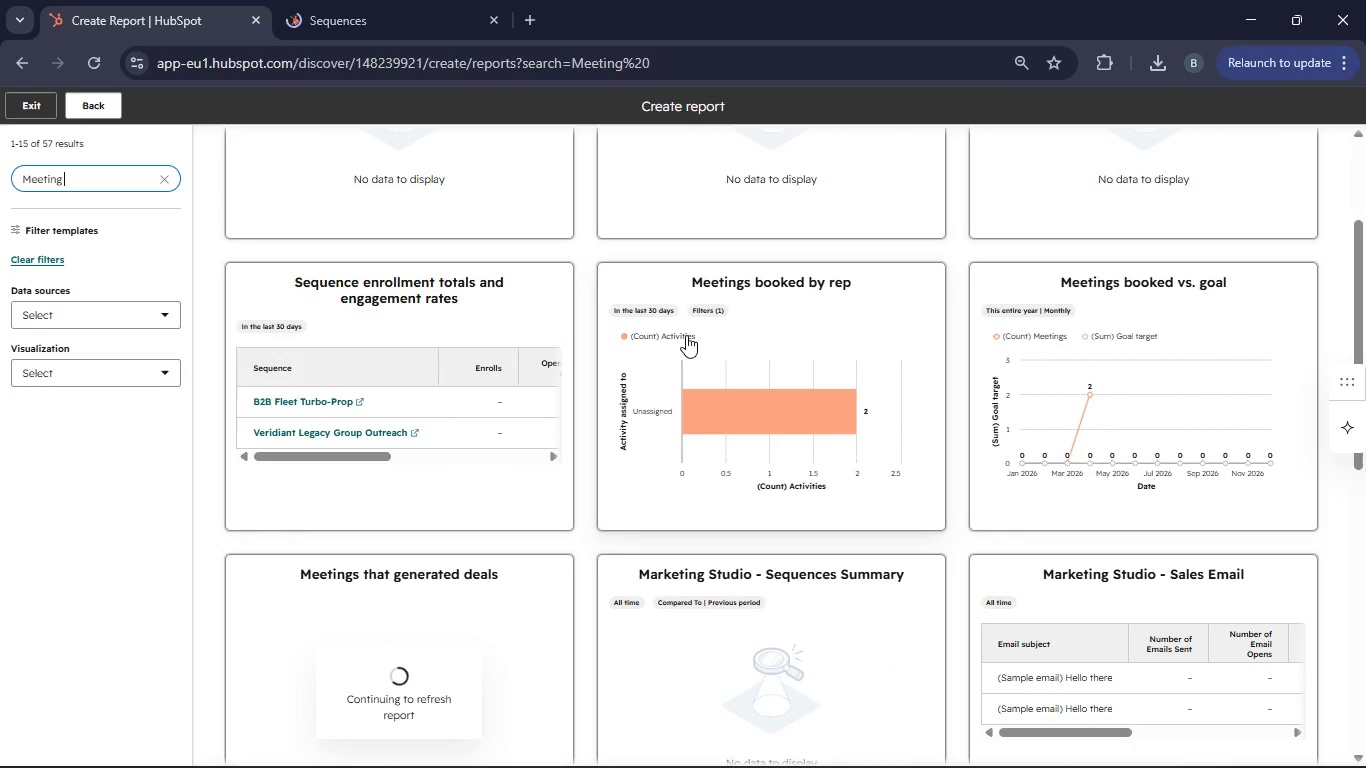 
left_click([739, 303])
 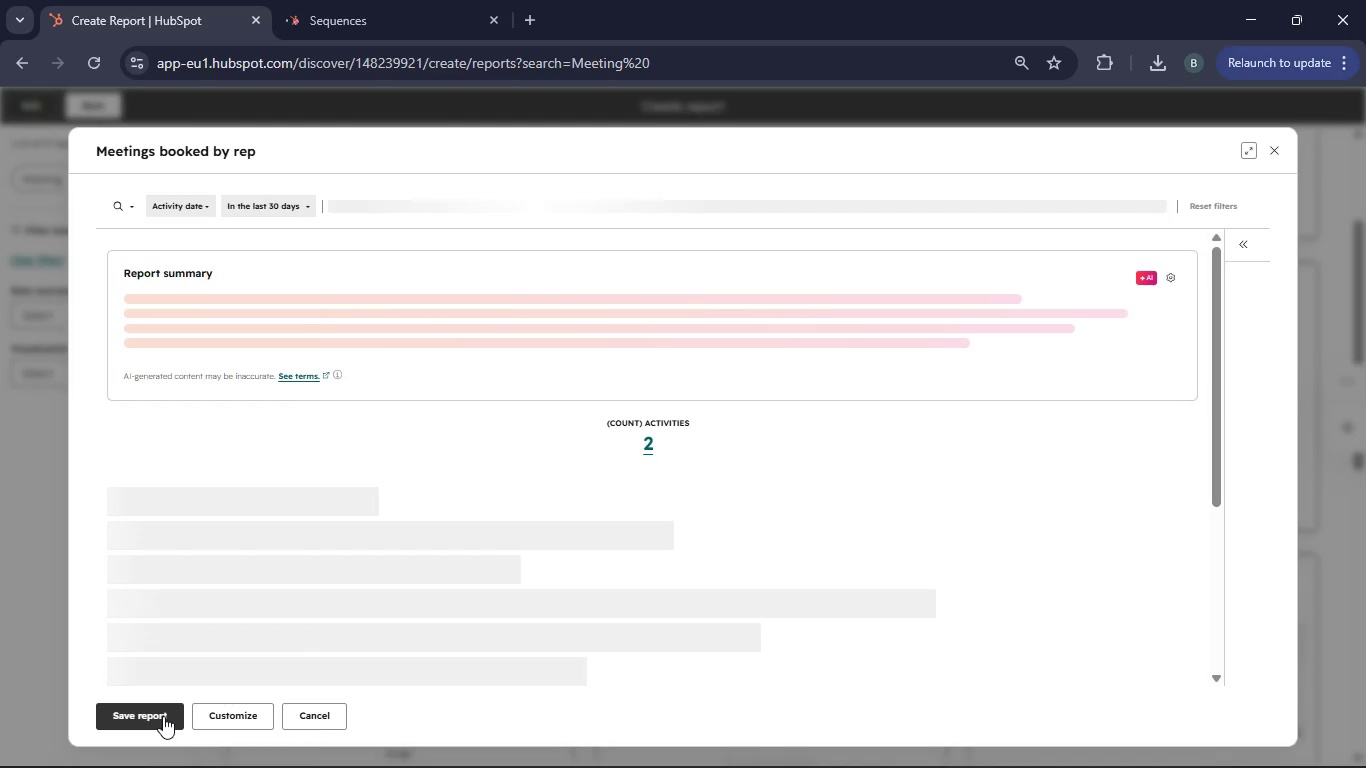 
wait(11.03)
 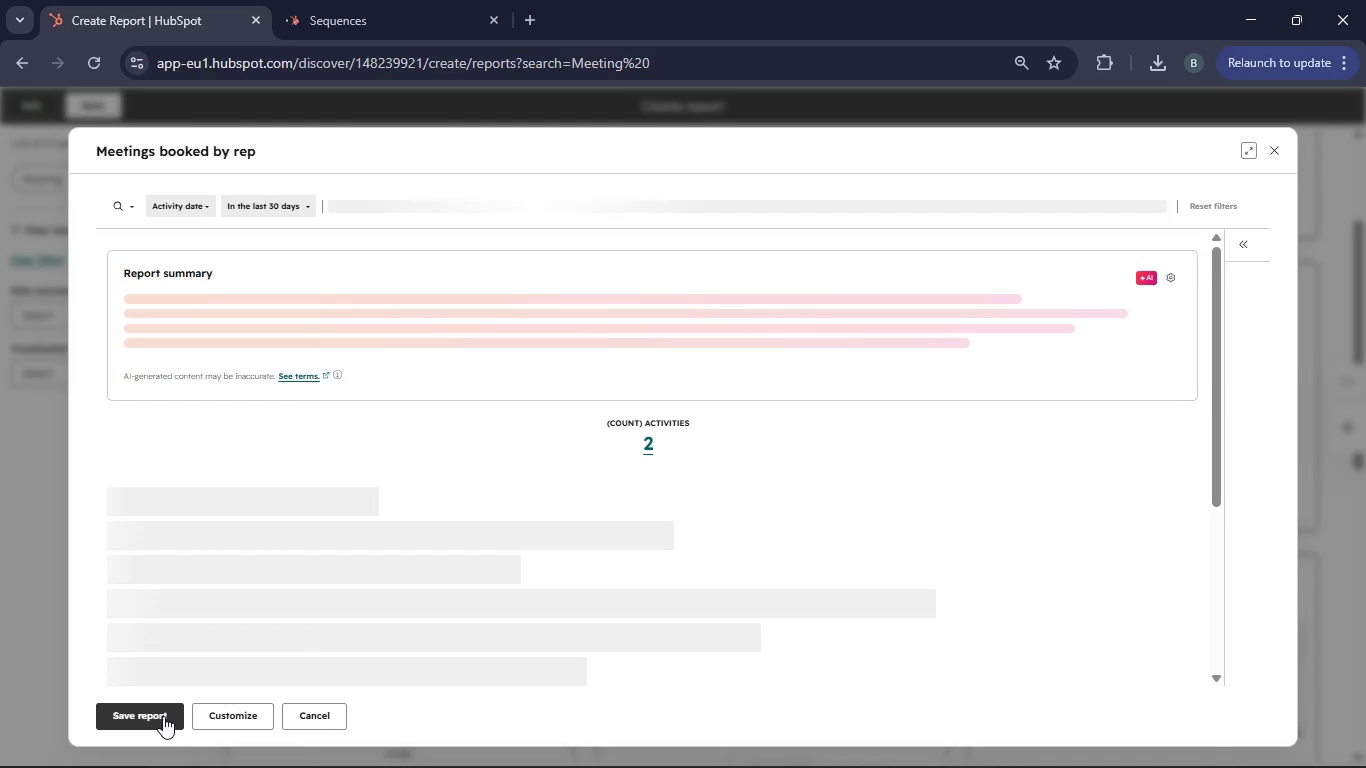 
left_click([1047, 500])
 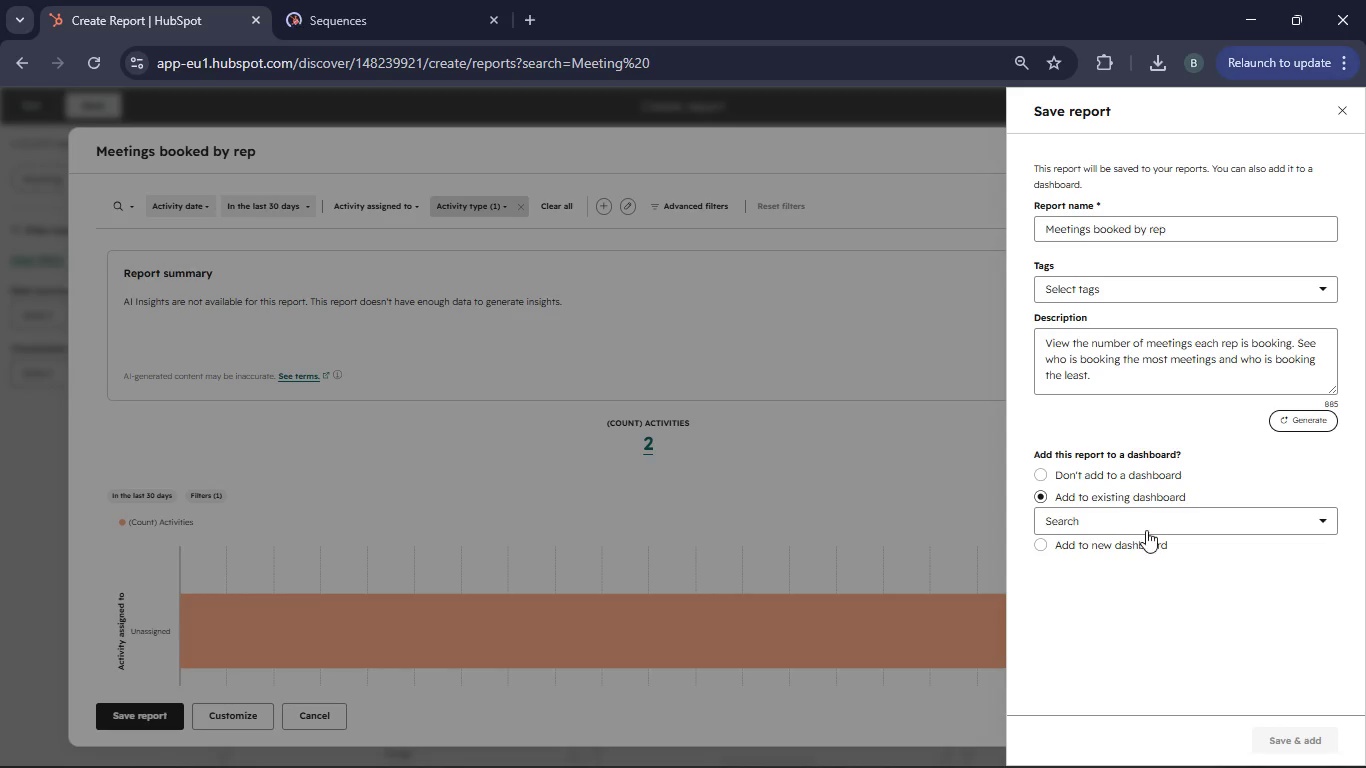 
scroll: coordinate [1155, 548], scroll_direction: down, amount: 3.0
 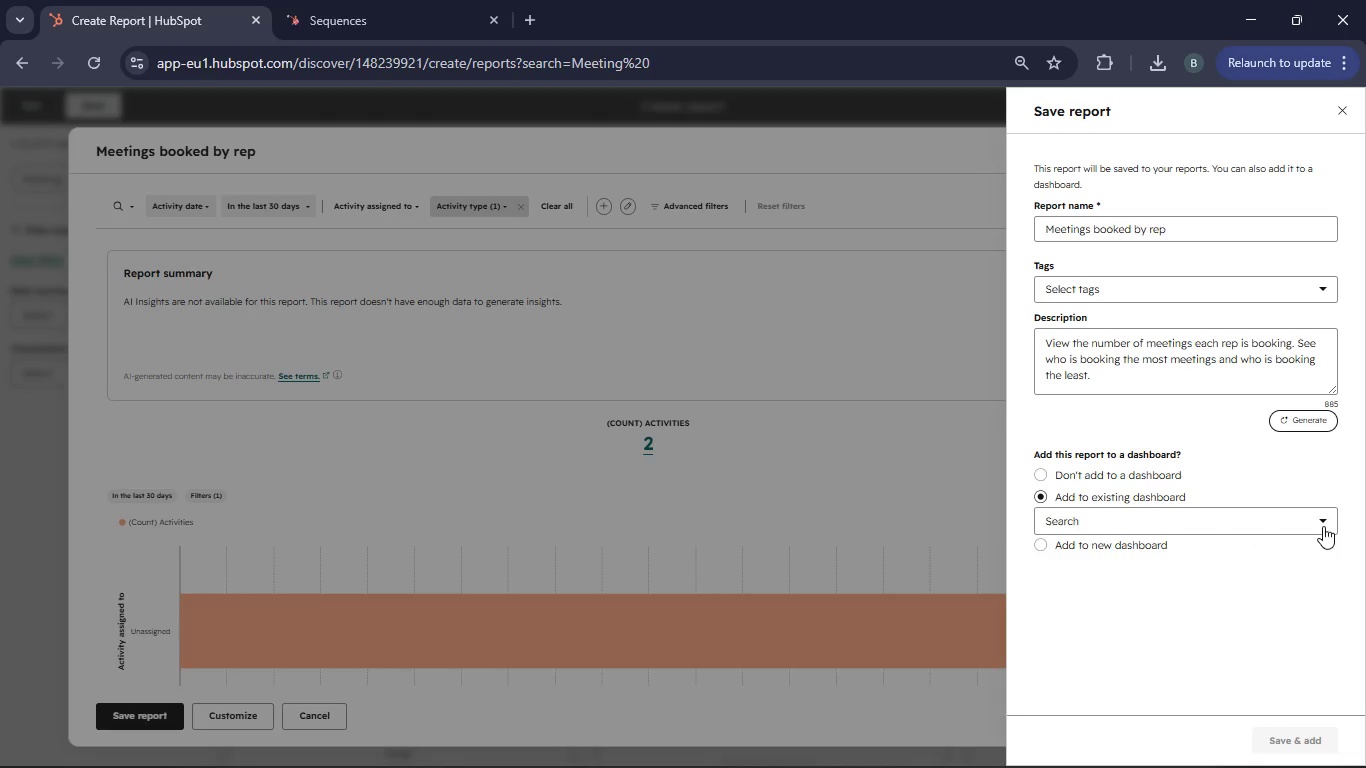 
left_click([1320, 524])
 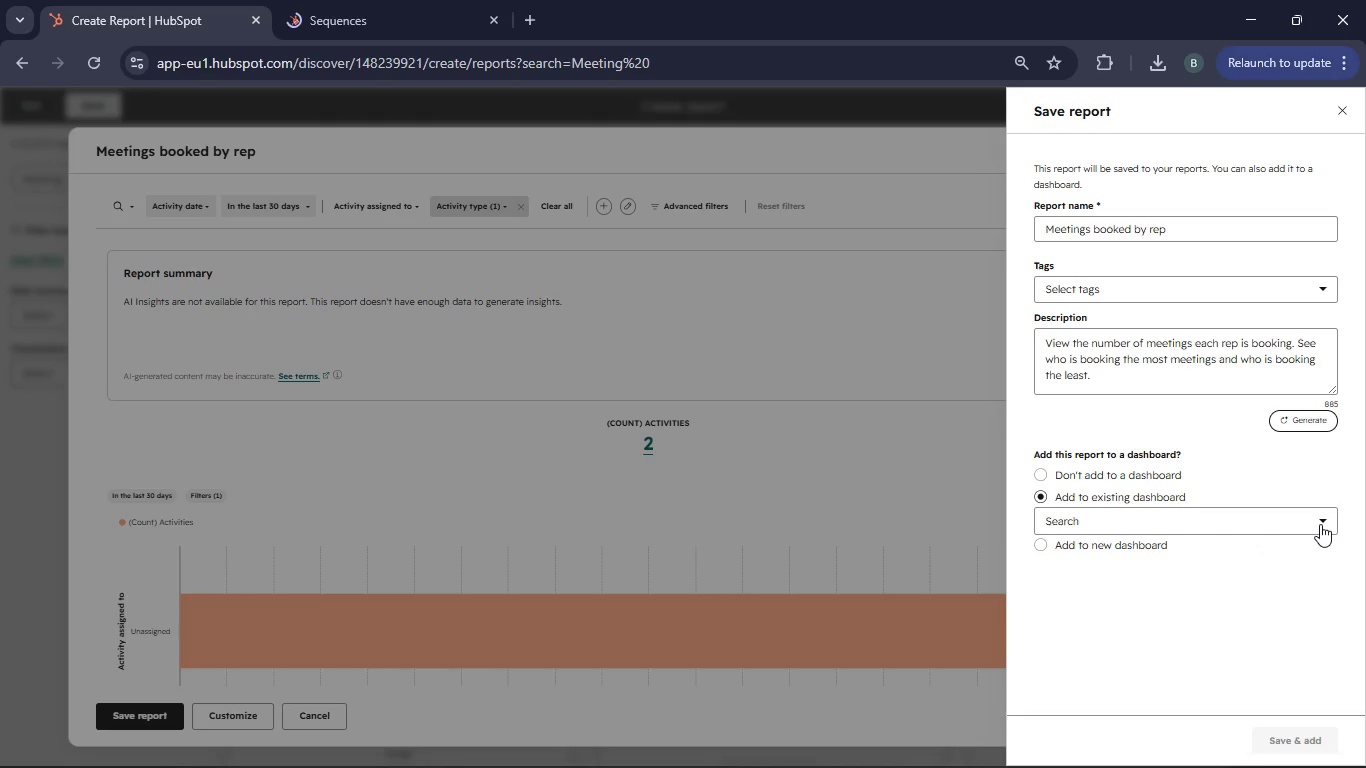 
scroll: coordinate [1174, 592], scroll_direction: down, amount: 4.0
 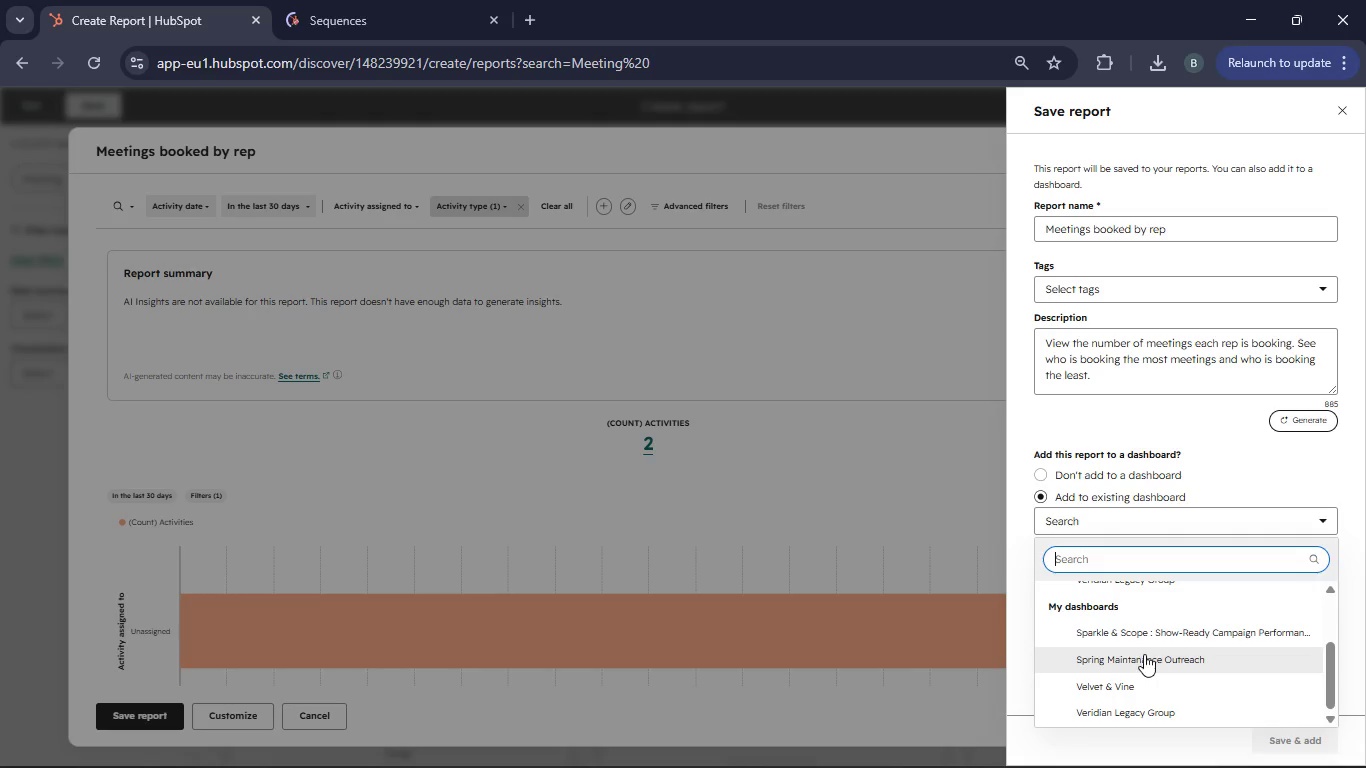 
left_click([1133, 658])
 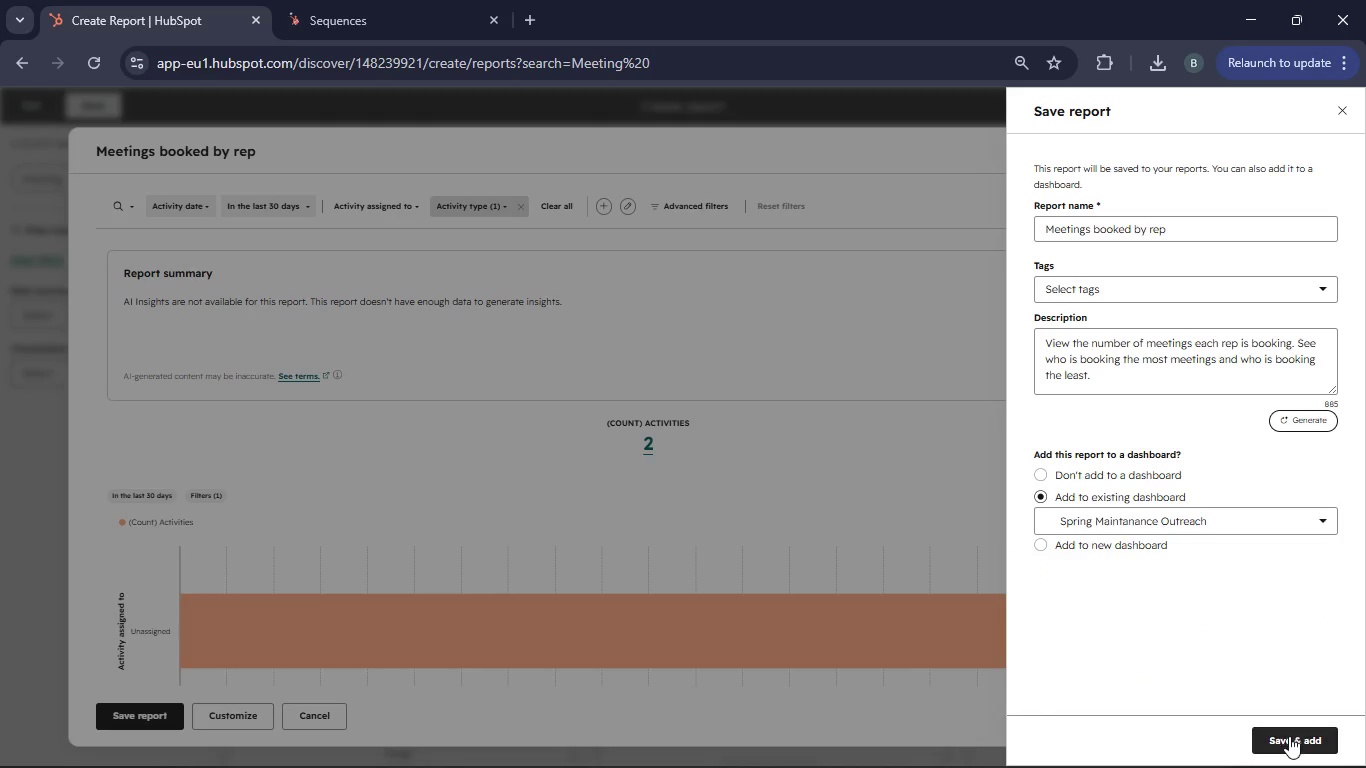 
left_click([1289, 739])
 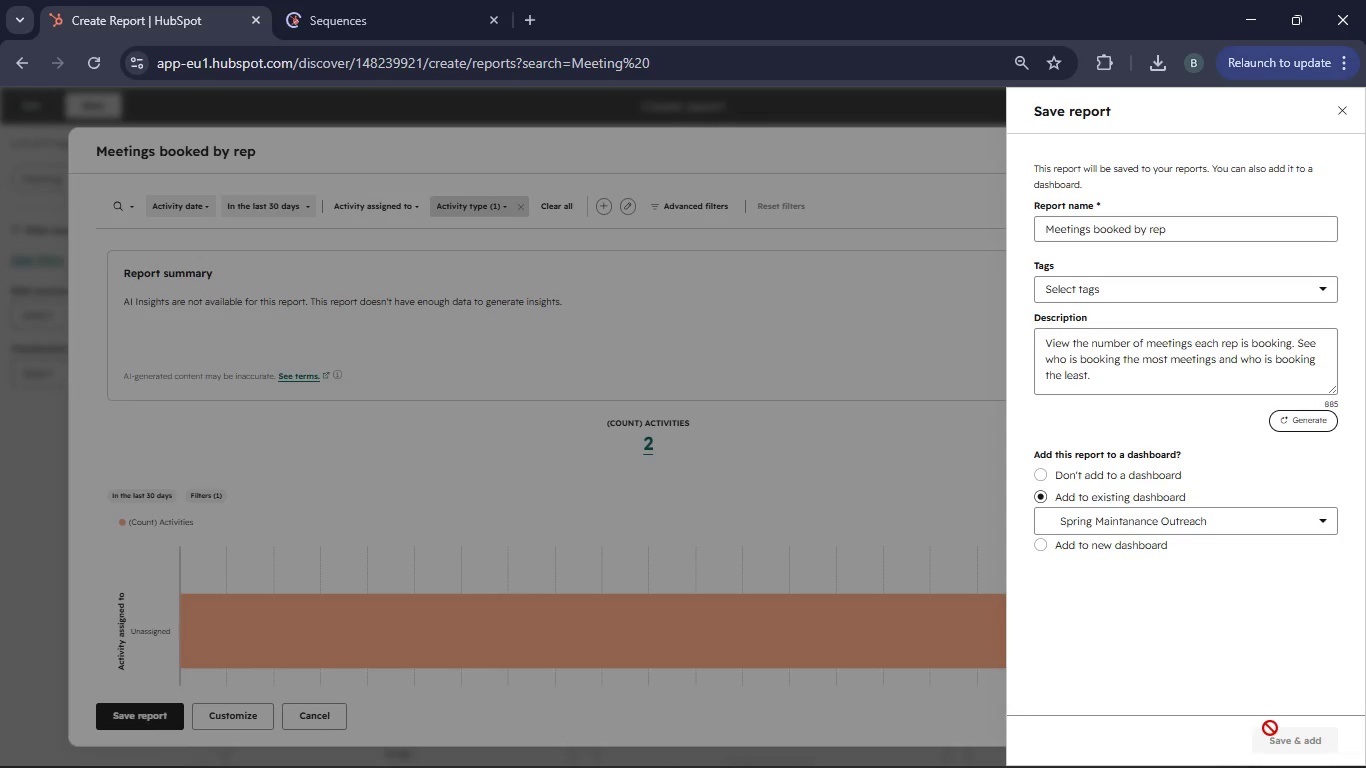 
mouse_move([1229, 652])
 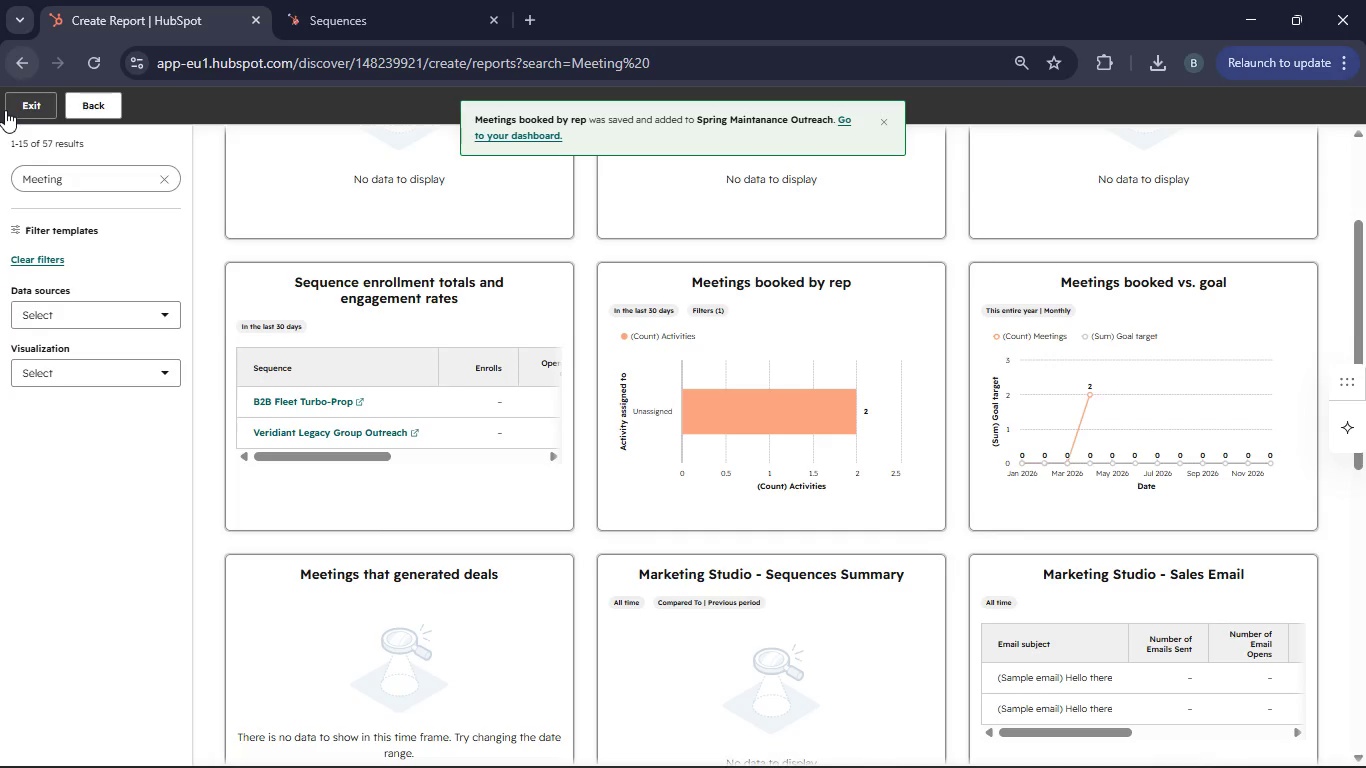 
left_click([23, 108])
 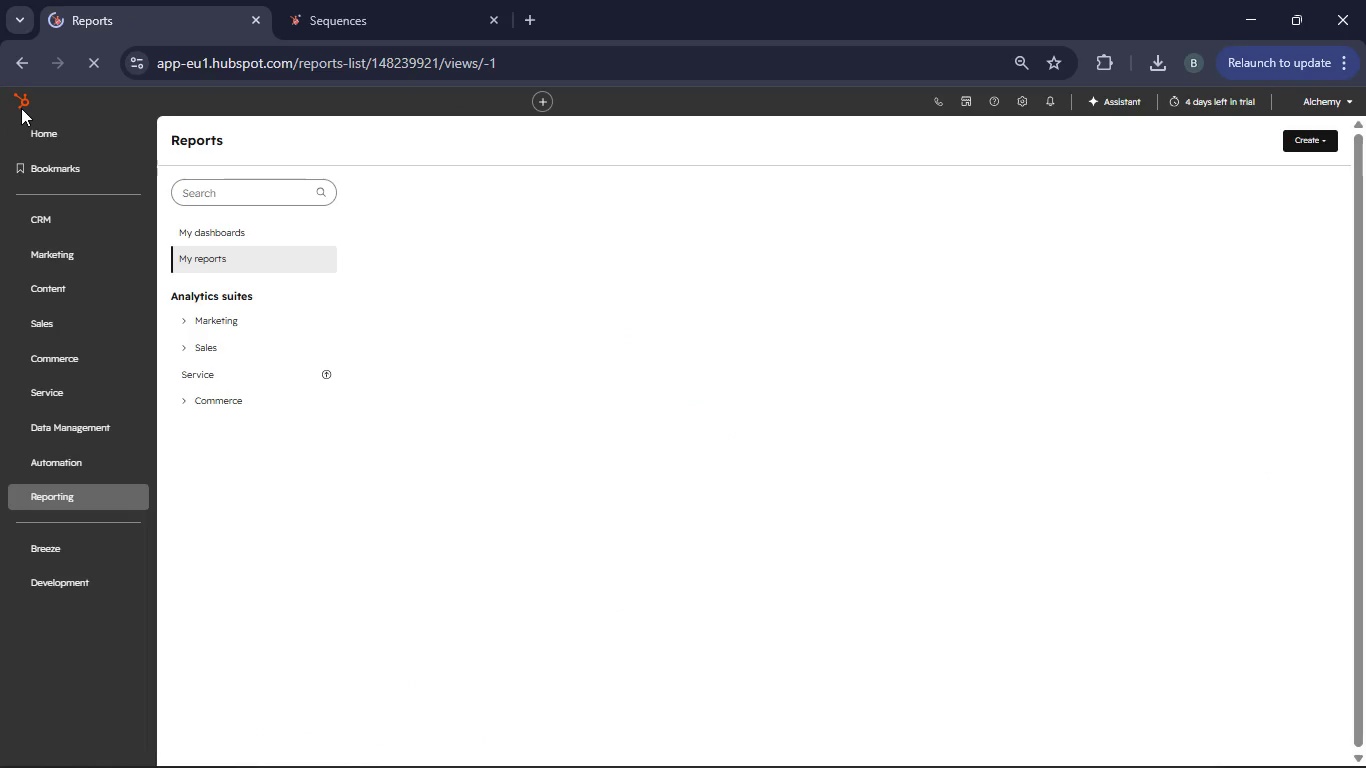 
wait(10.02)
 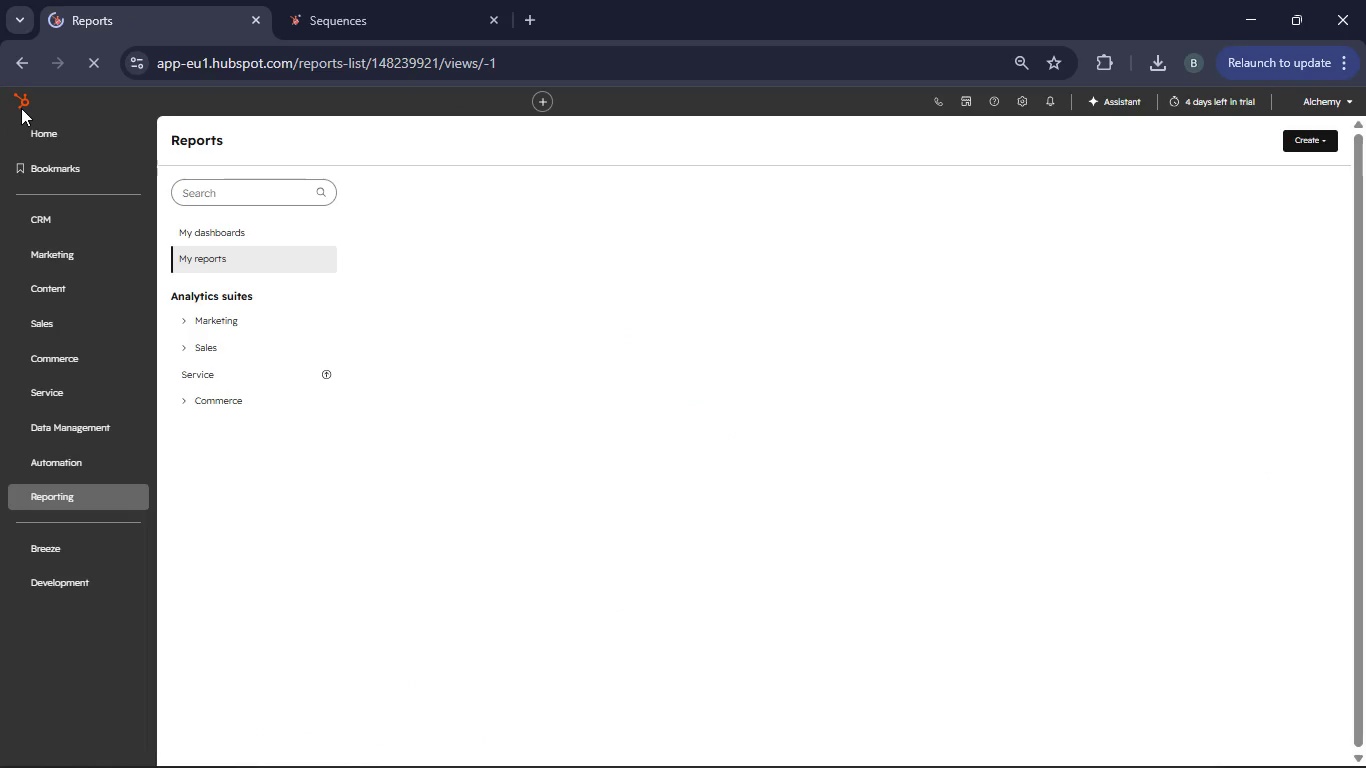 
left_click([313, 233])
 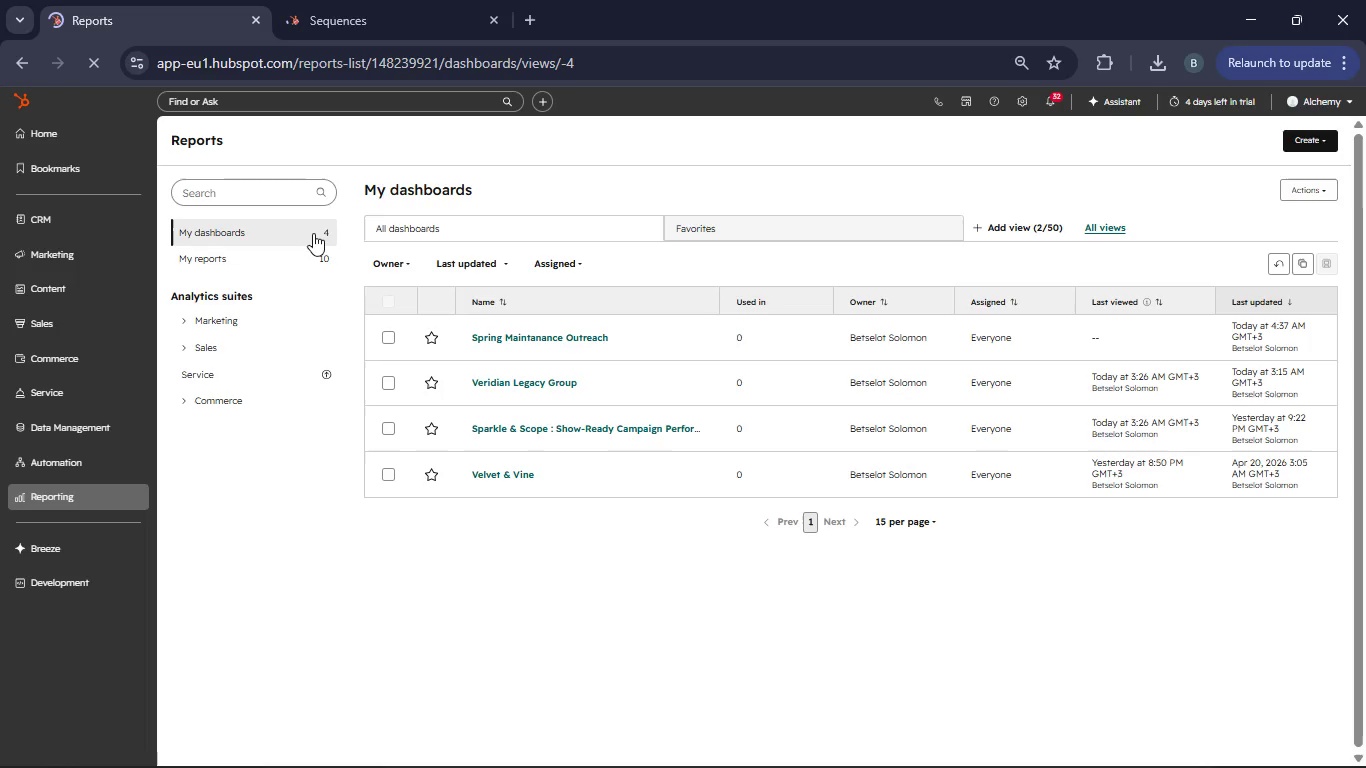 
left_click([512, 338])
 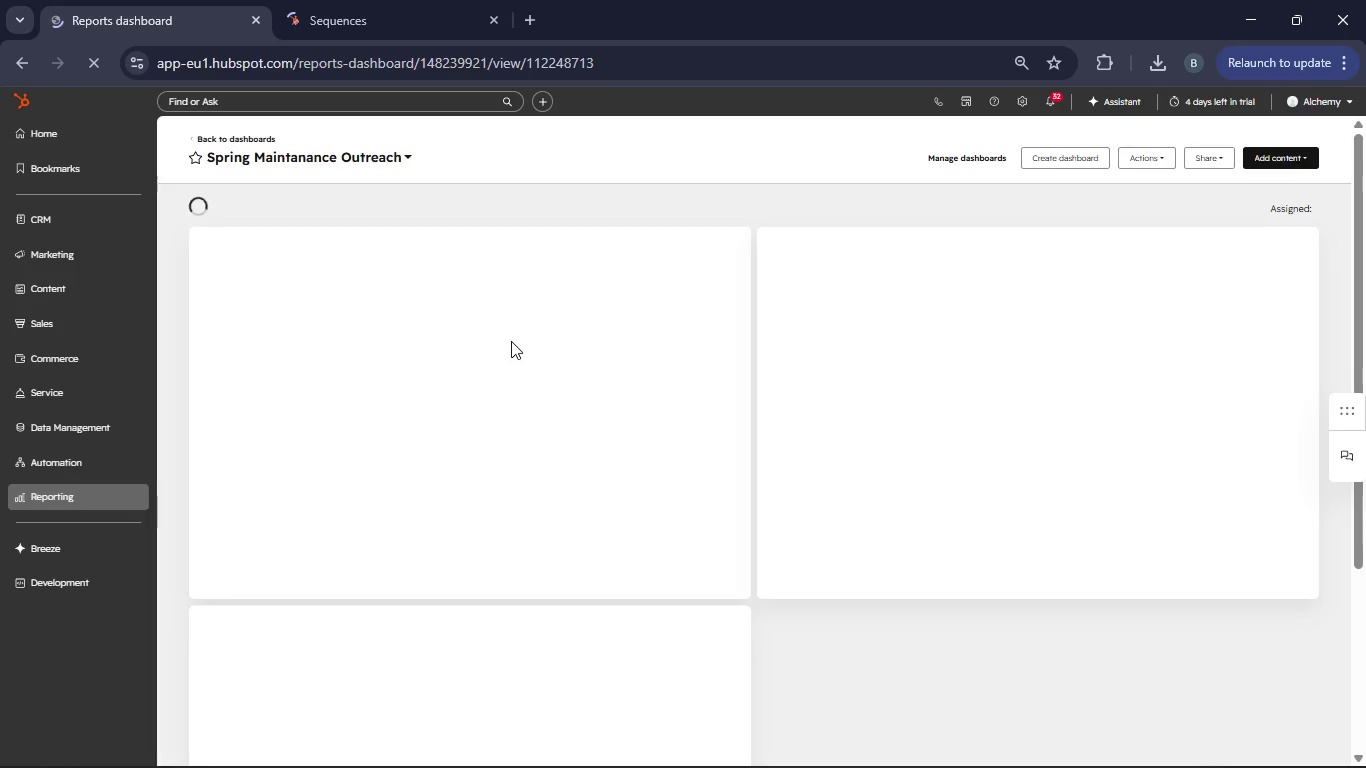 
wait(15.7)
 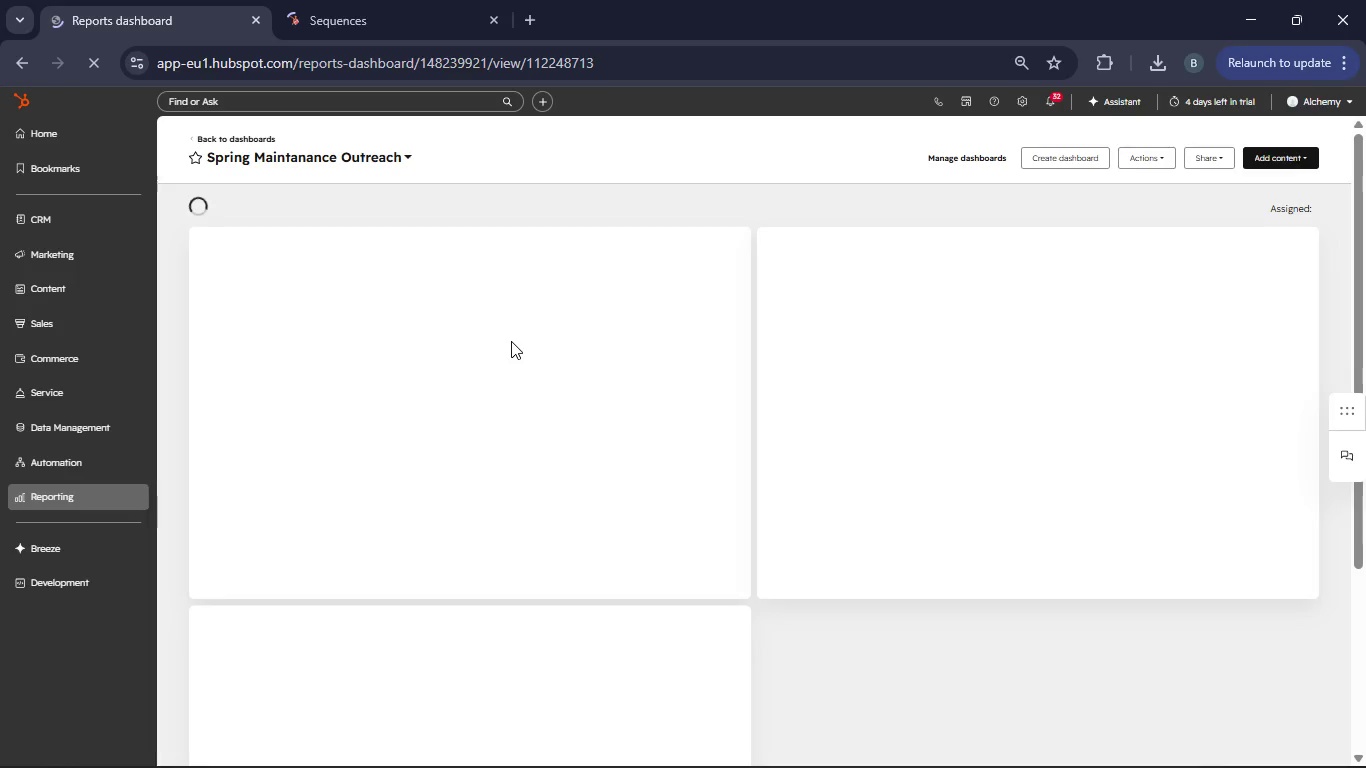 
scroll: coordinate [526, 211], scroll_direction: down, amount: 1.0
 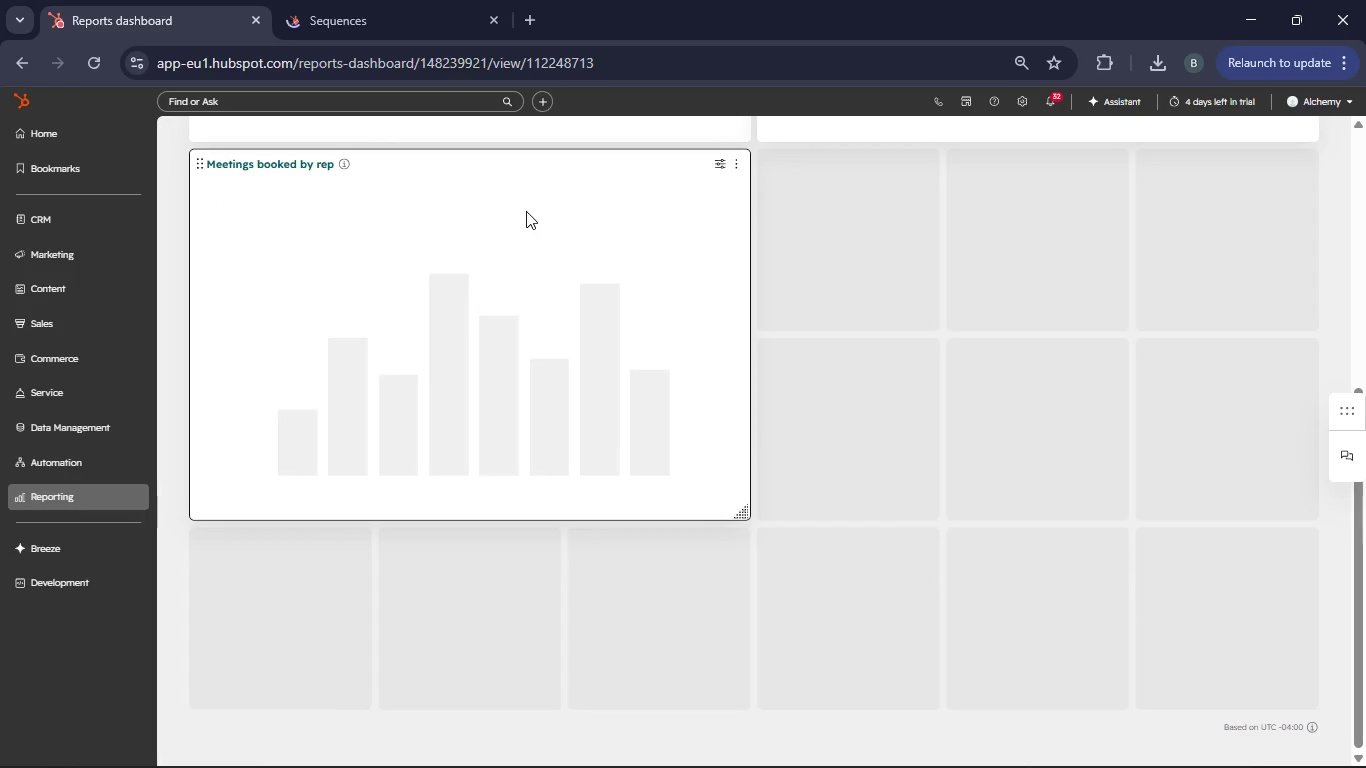 